 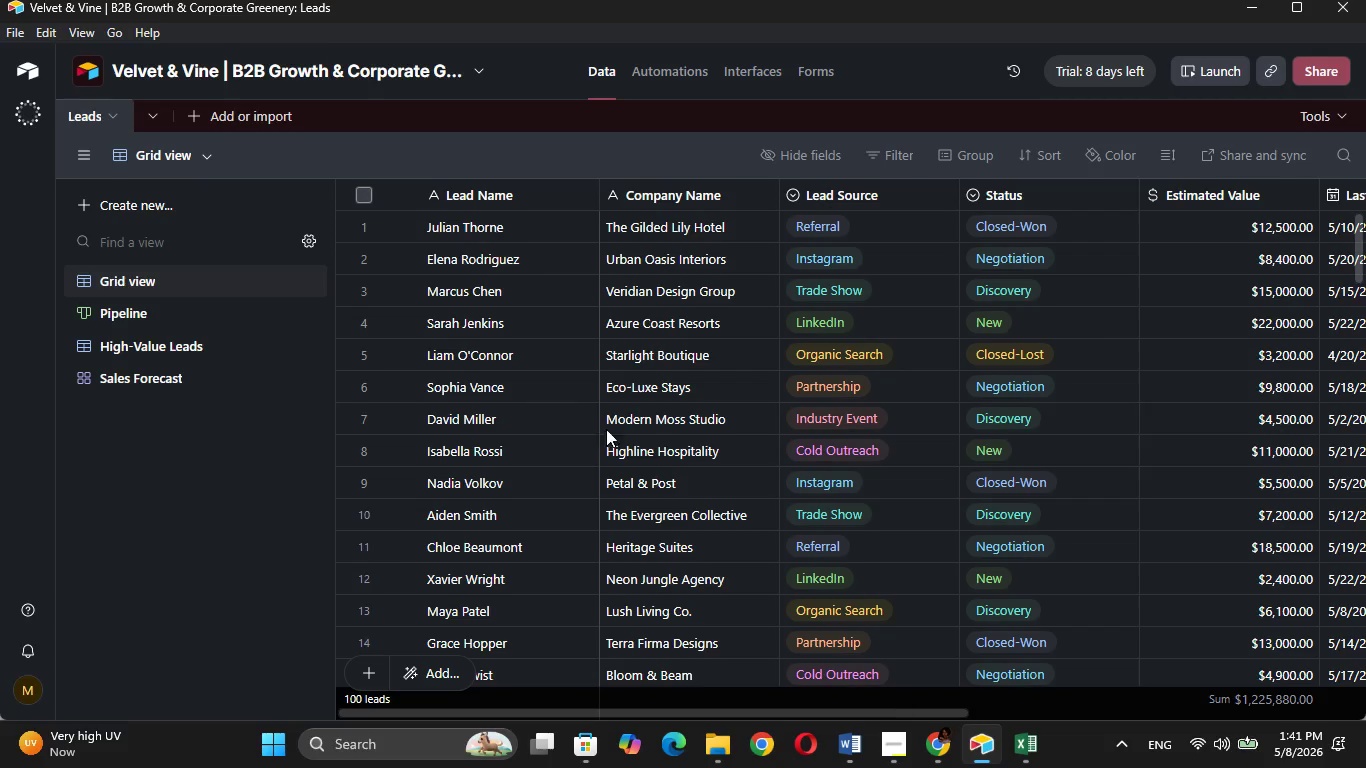 
left_click([728, 54])
 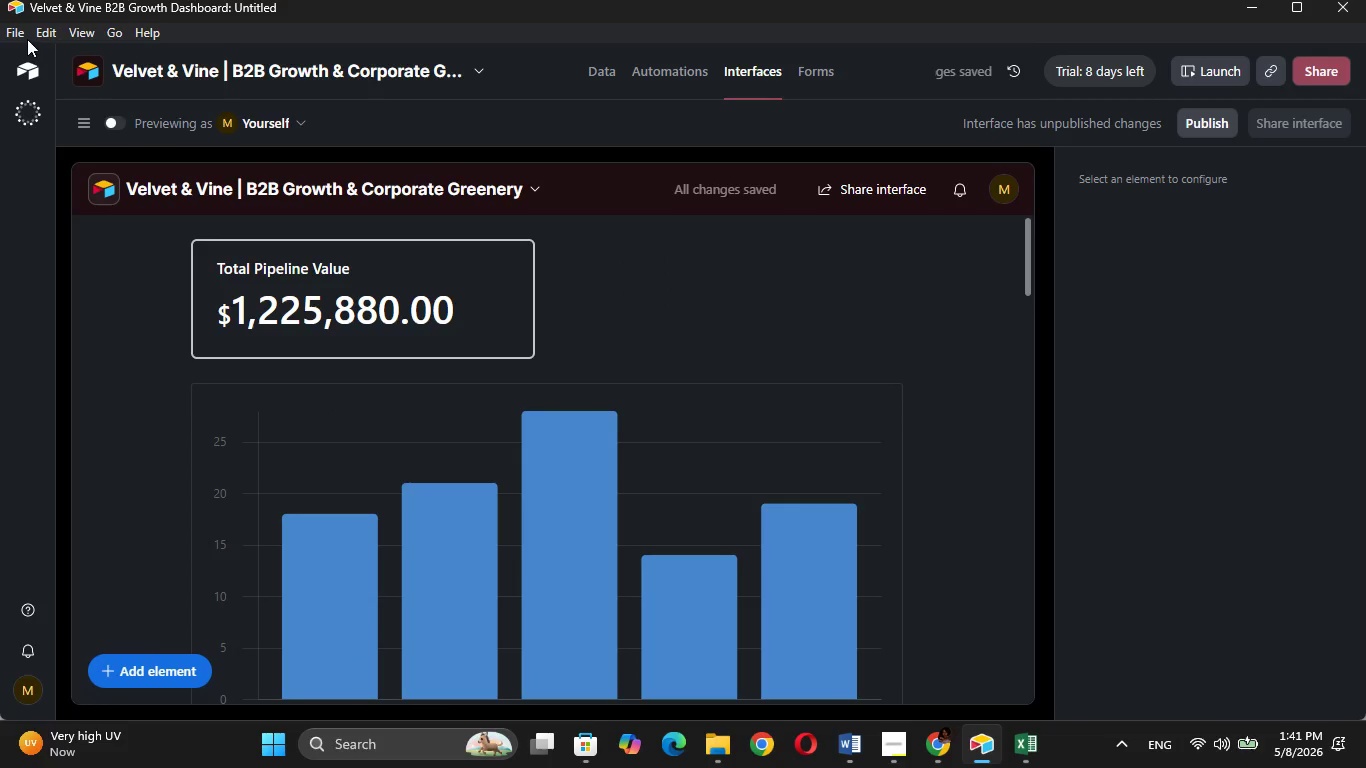 
wait(7.53)
 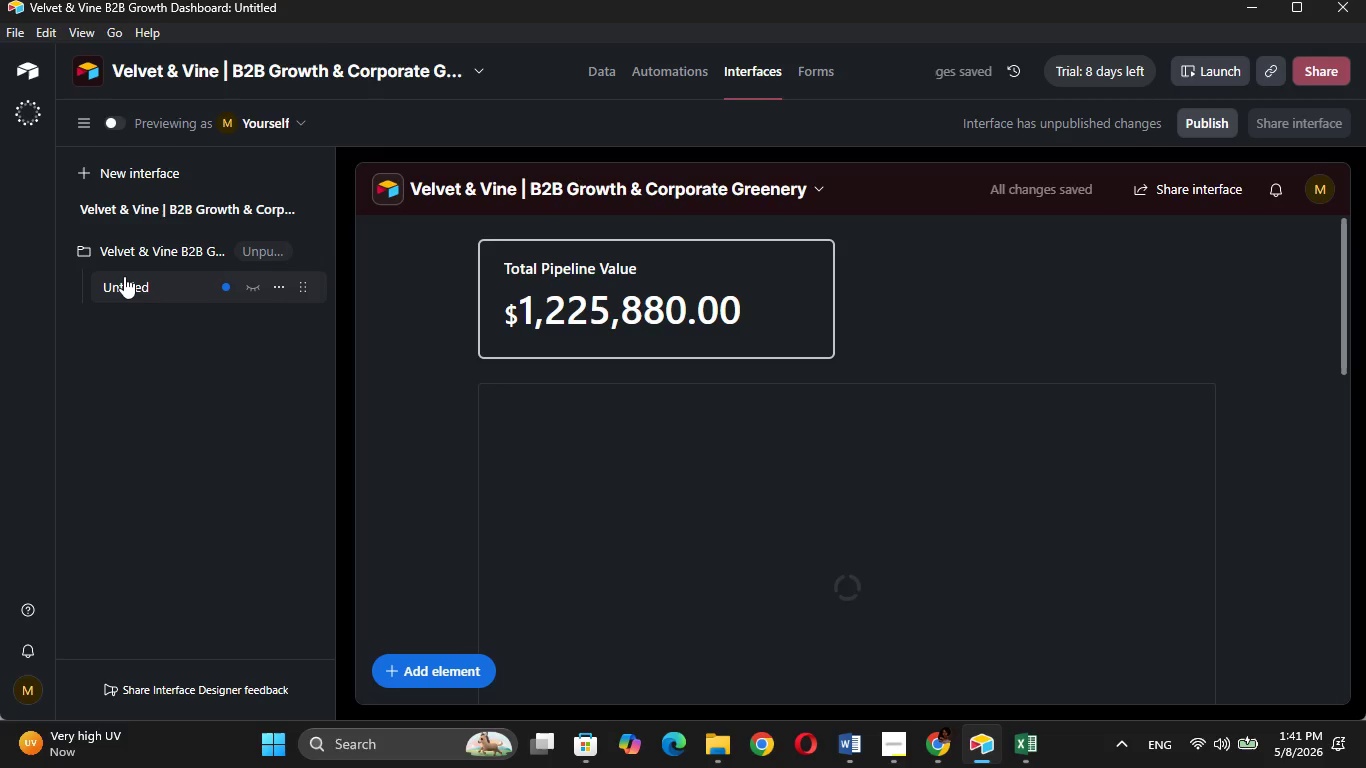 
left_click([113, 329])
 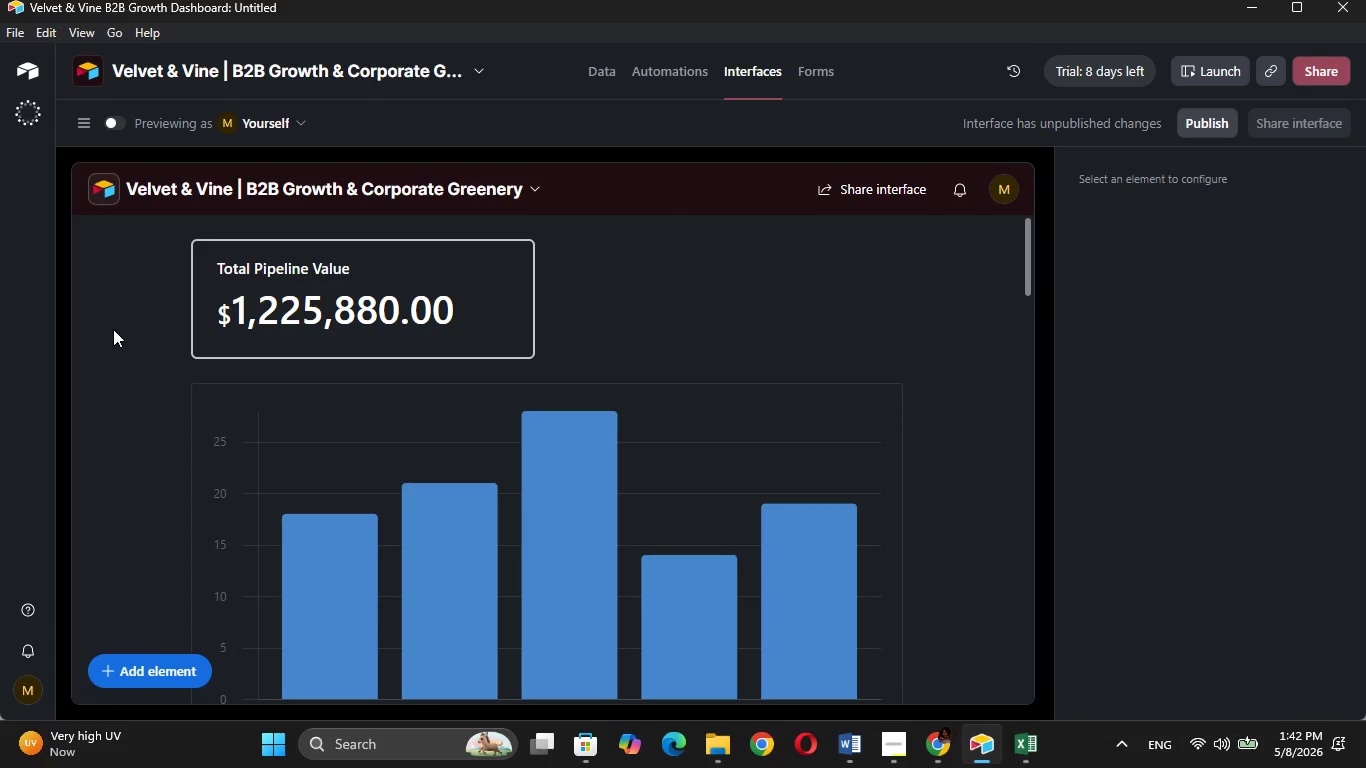 
key(ArrowDown)
 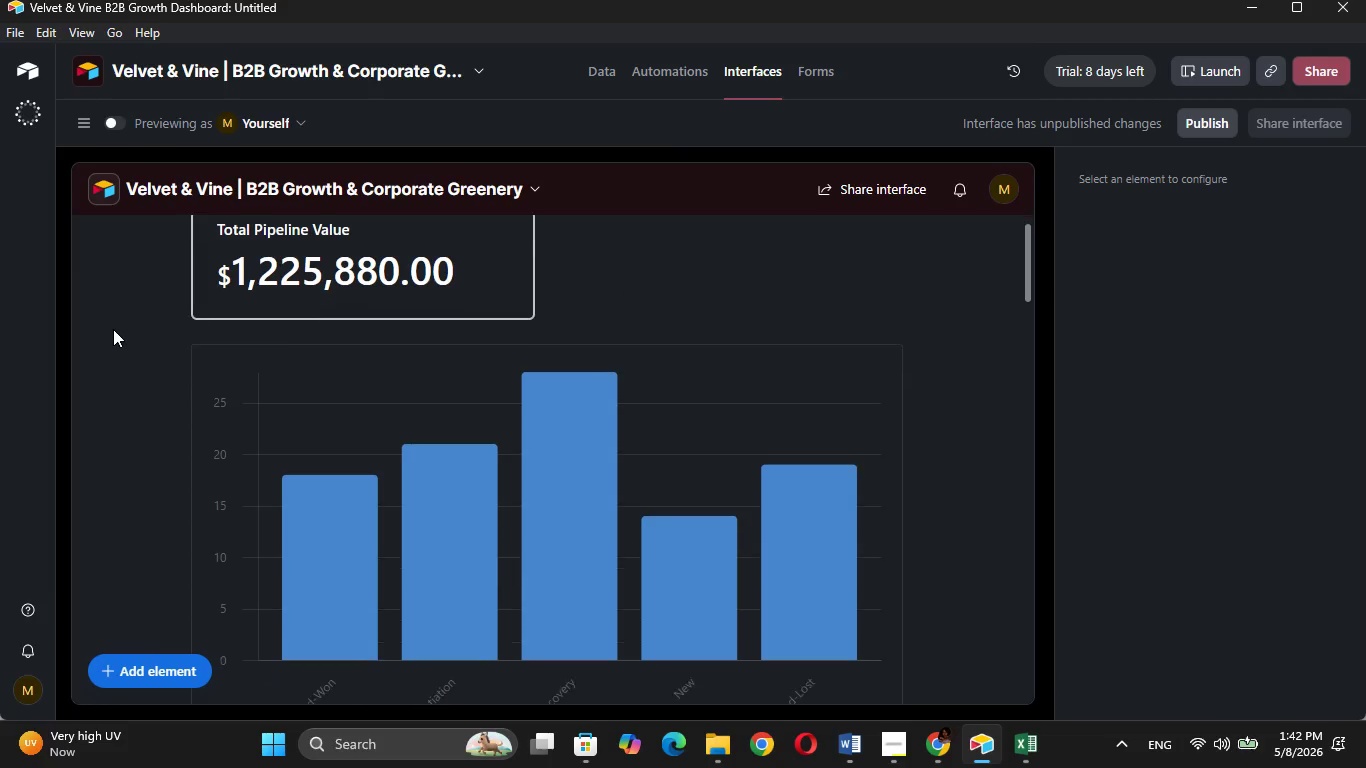 
key(ArrowDown)
 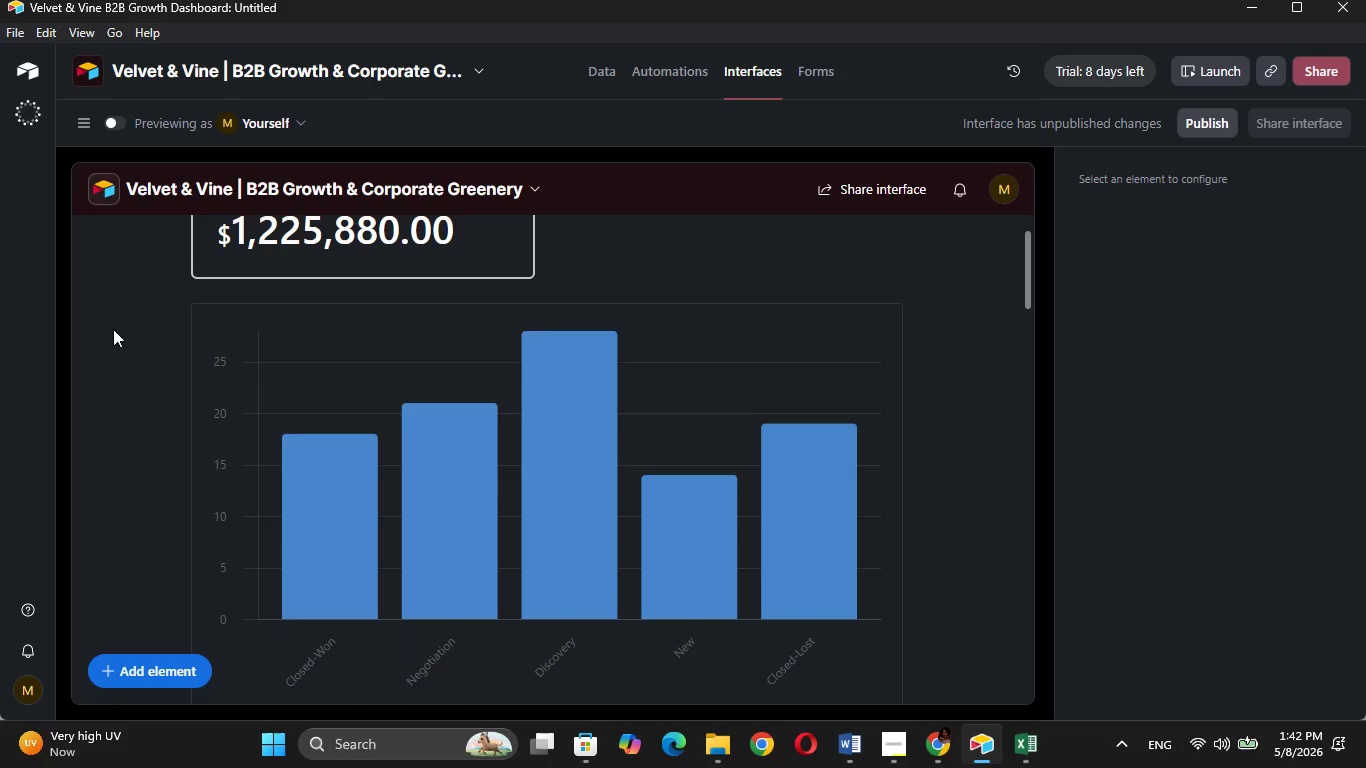 
key(ArrowUp)
 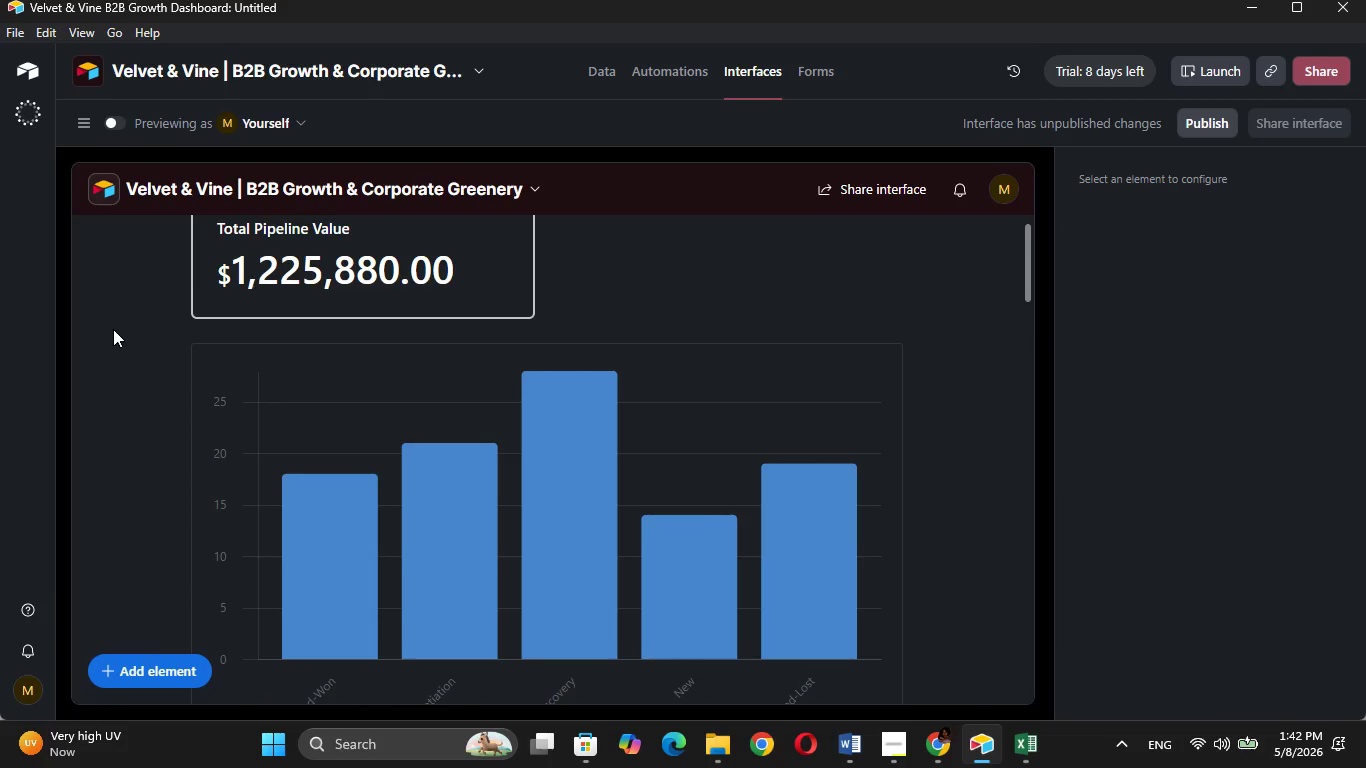 
key(ArrowUp)
 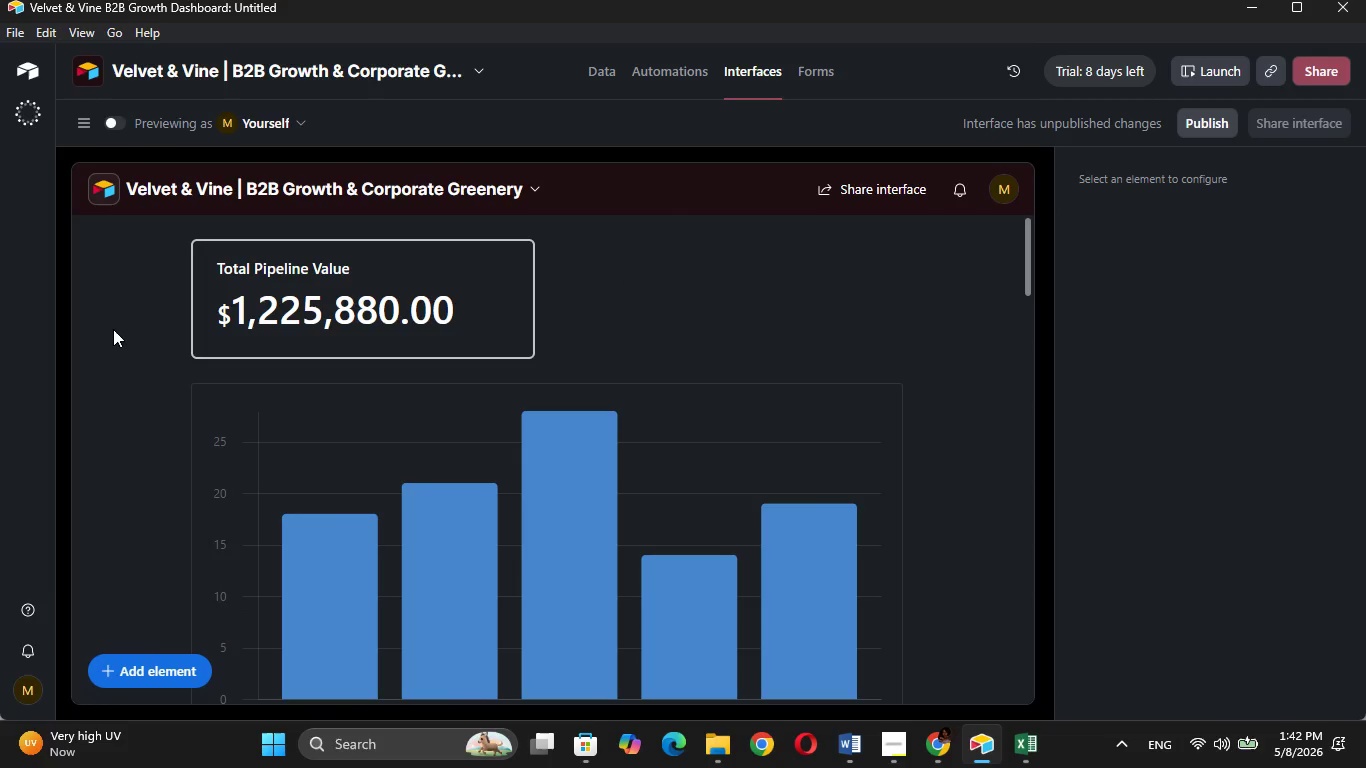 
key(ArrowUp)
 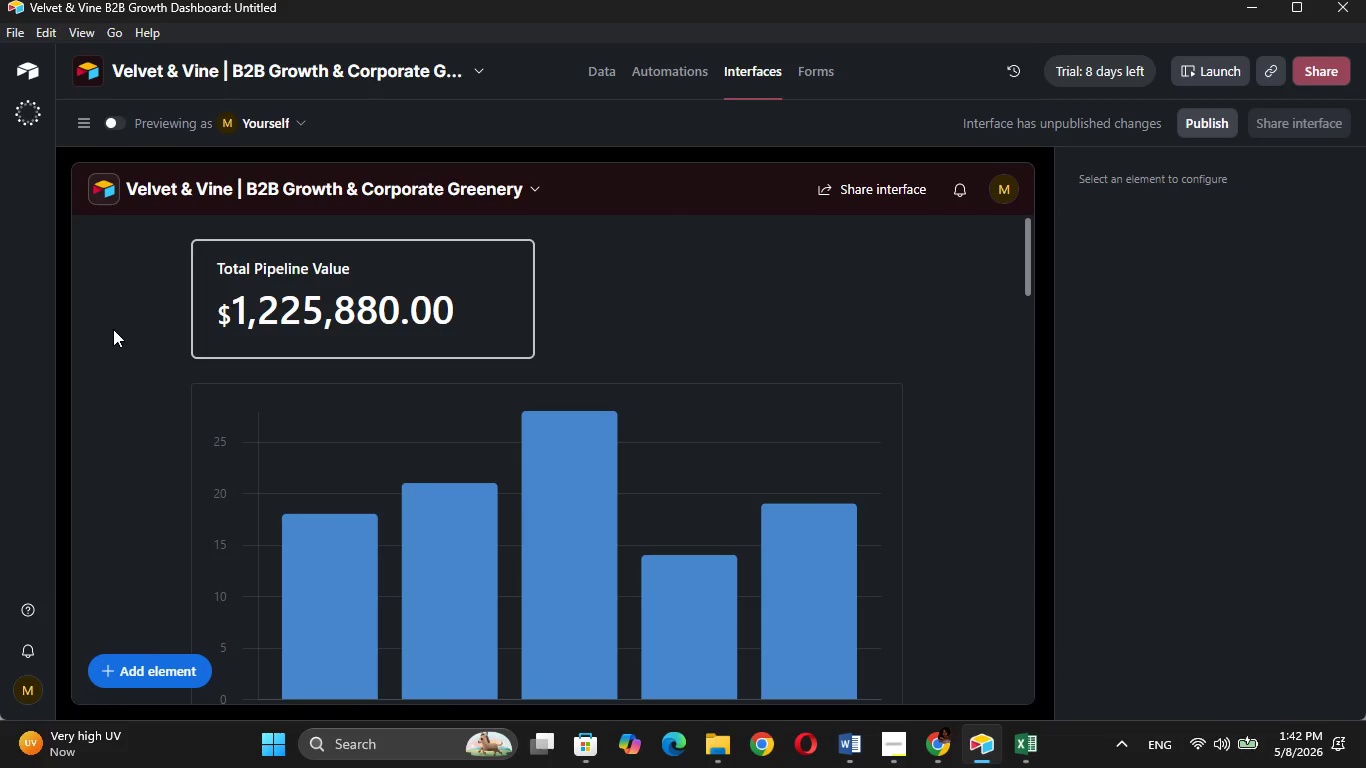 
wait(7.5)
 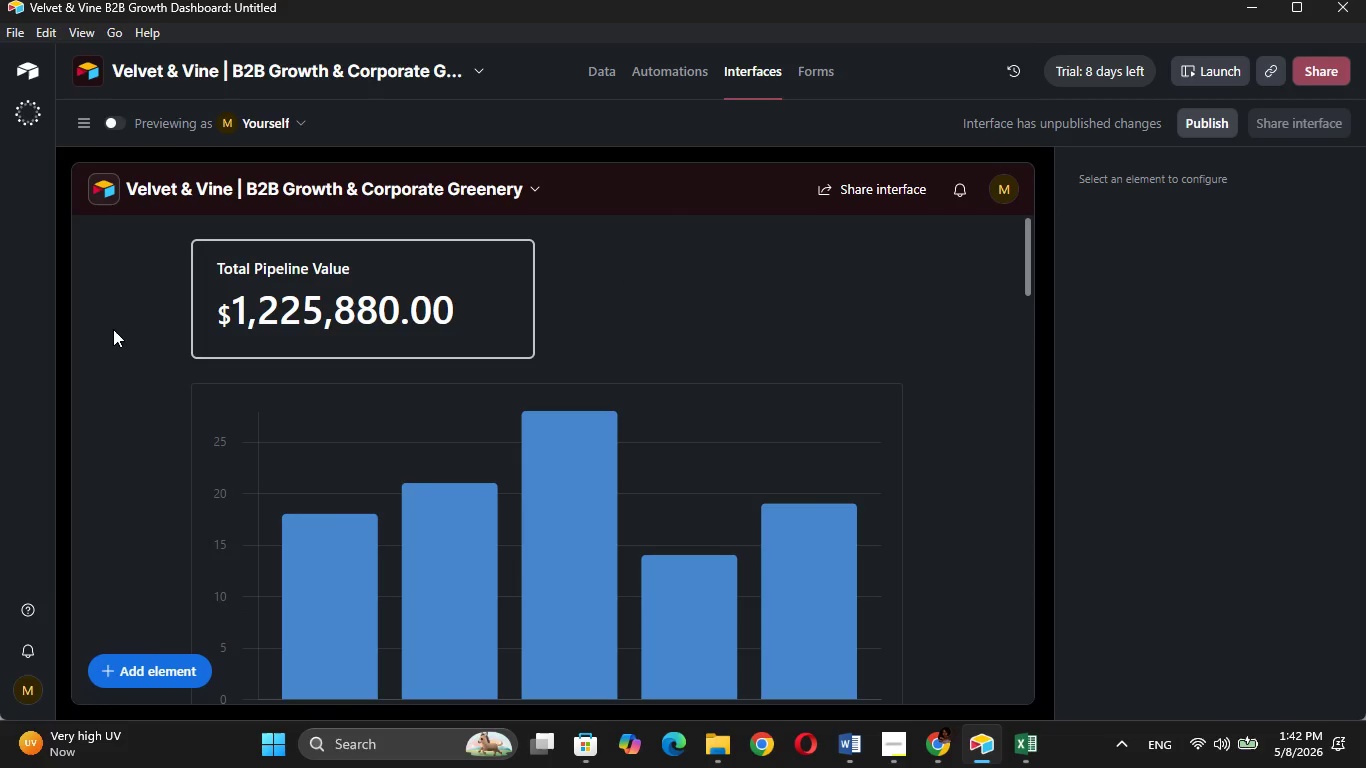 
key(Control+P)
 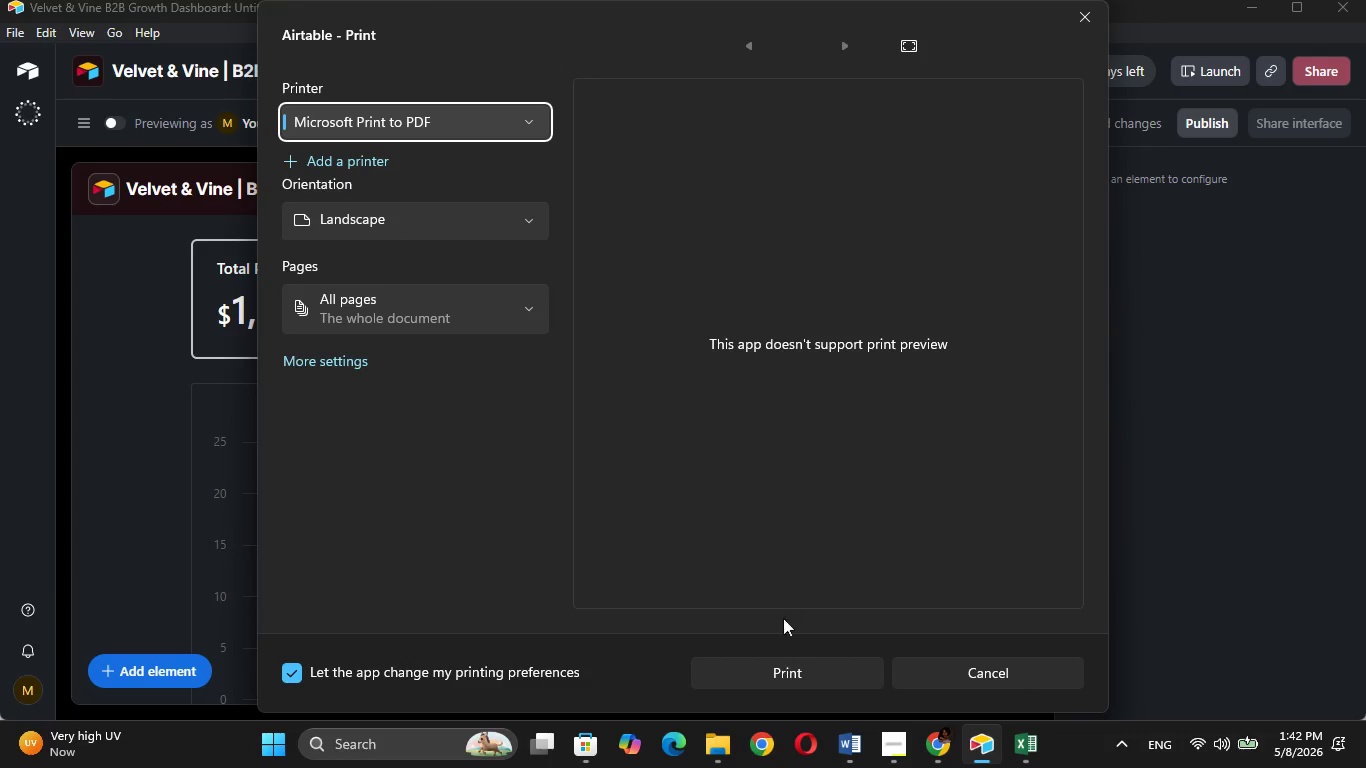 
left_click([798, 670])
 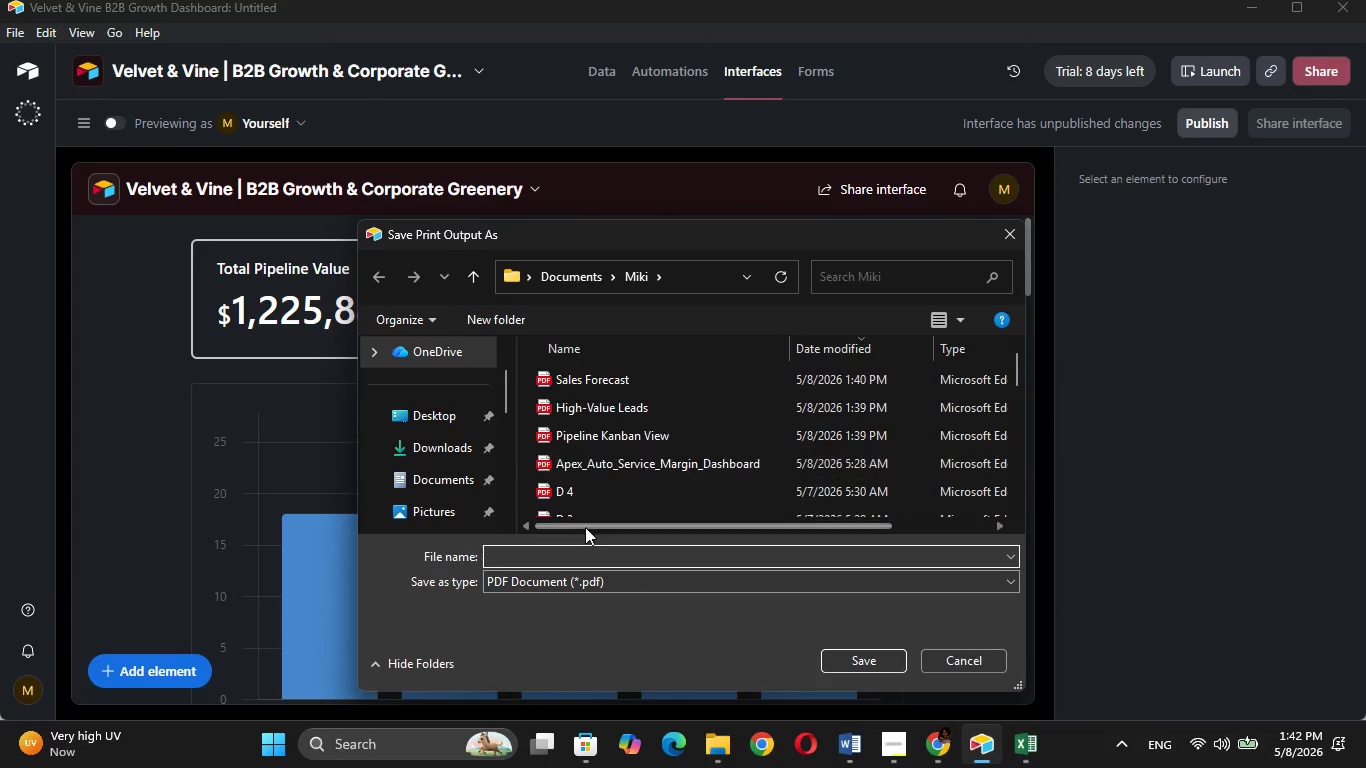 
type(Intef)
key(Backspace)
type(rface Dashboard)
 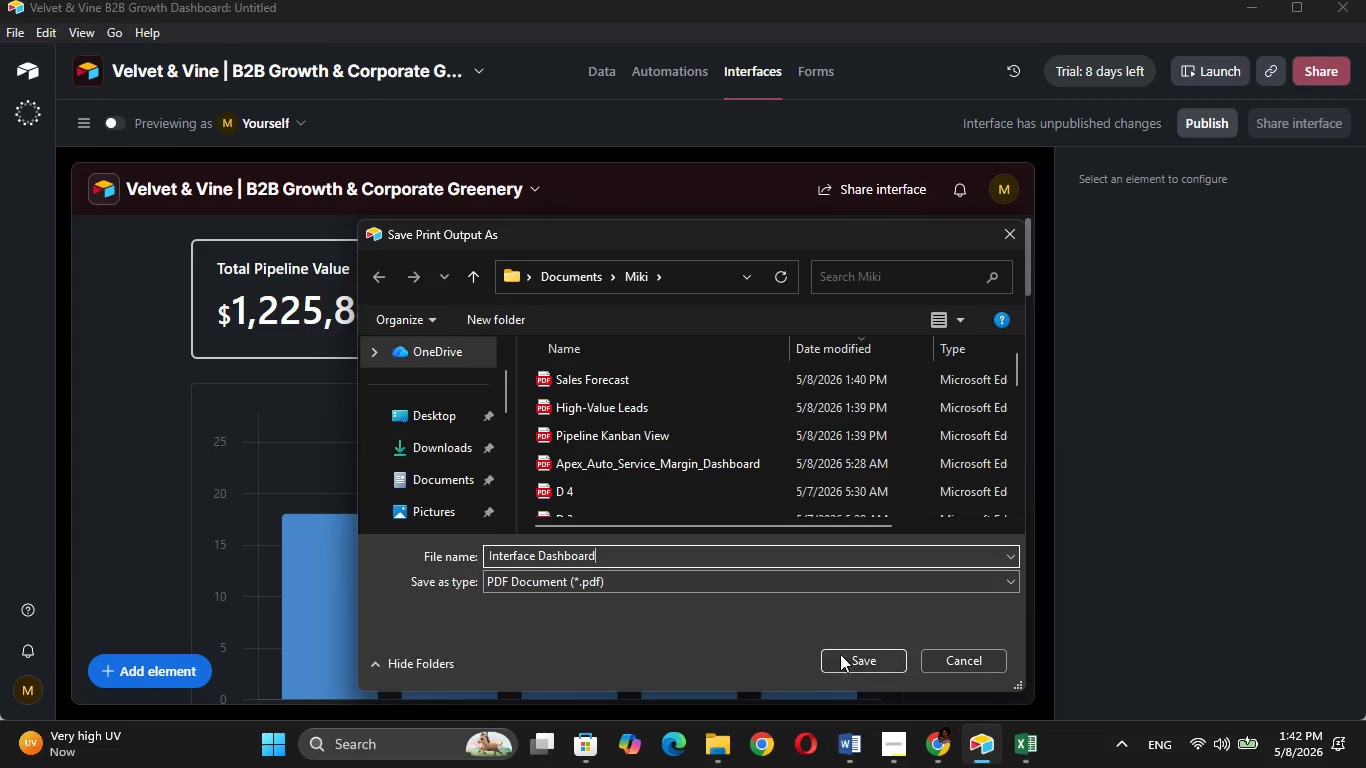 
left_click([853, 668])
 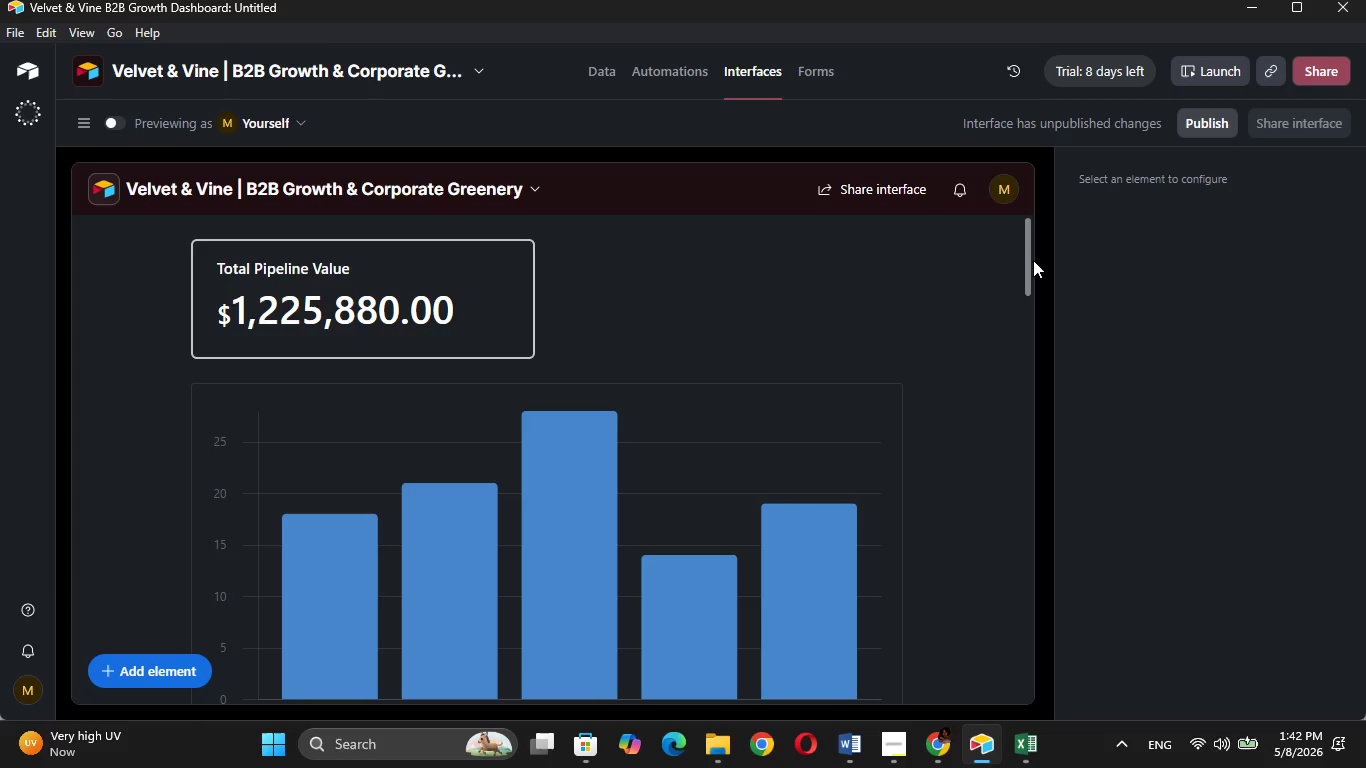 
left_click_drag(start_coordinate=[1030, 253], to_coordinate=[1031, 278])
 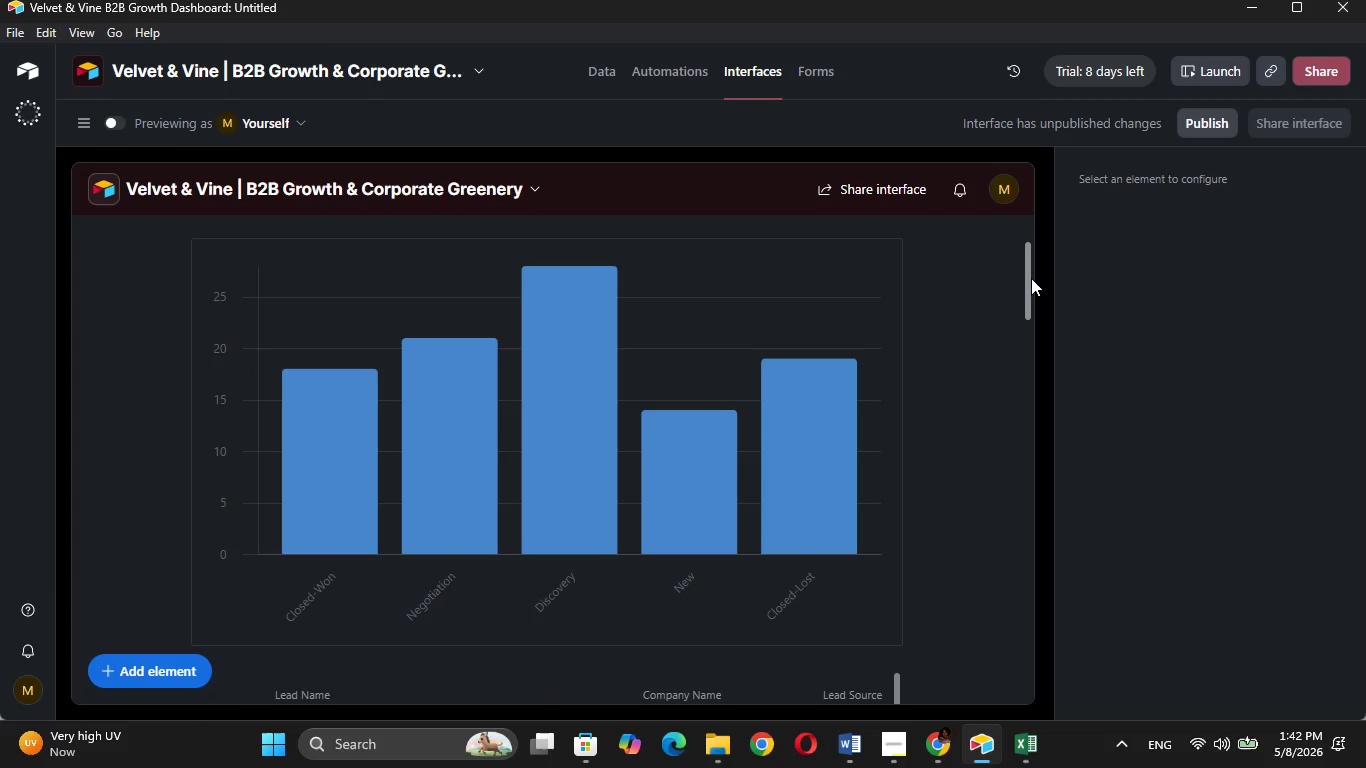 
key(Control+P)
 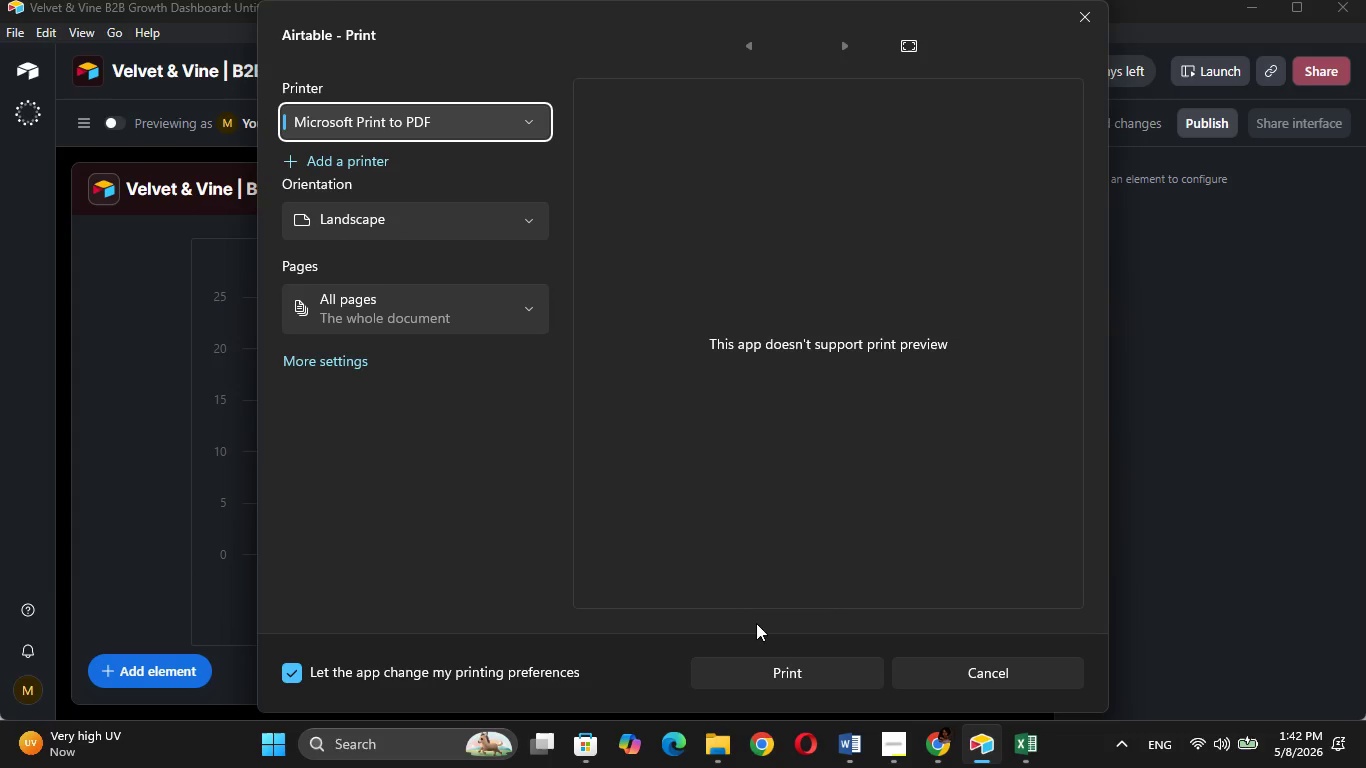 
left_click([795, 671])
 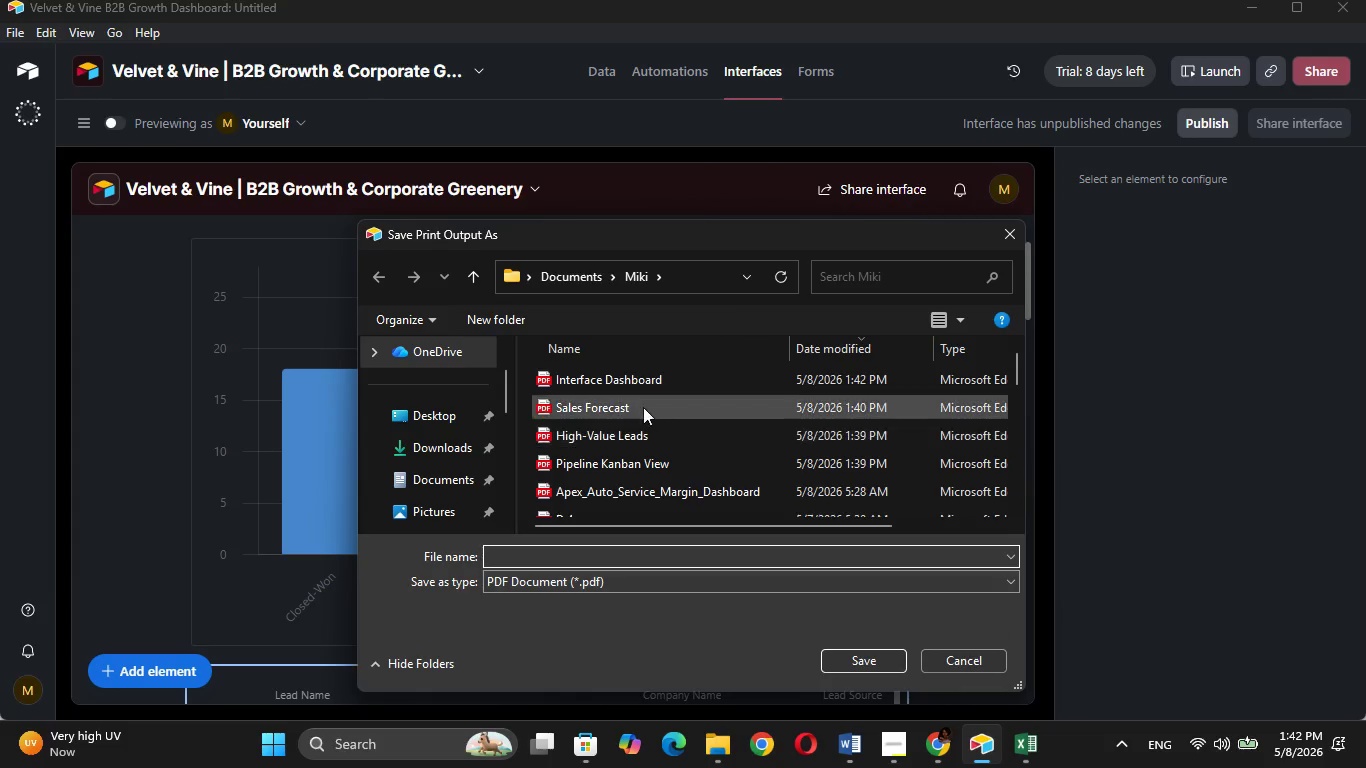 
left_click([644, 388])
 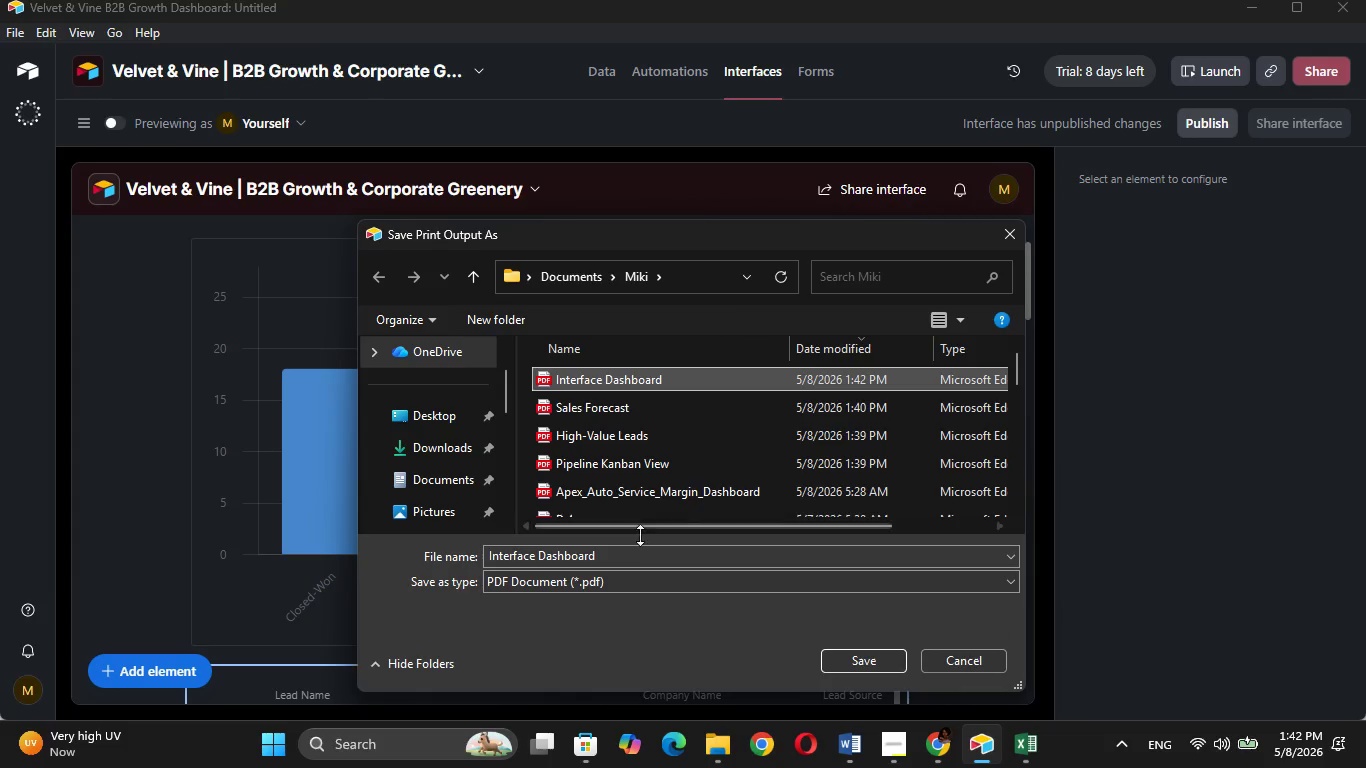 
left_click([636, 544])
 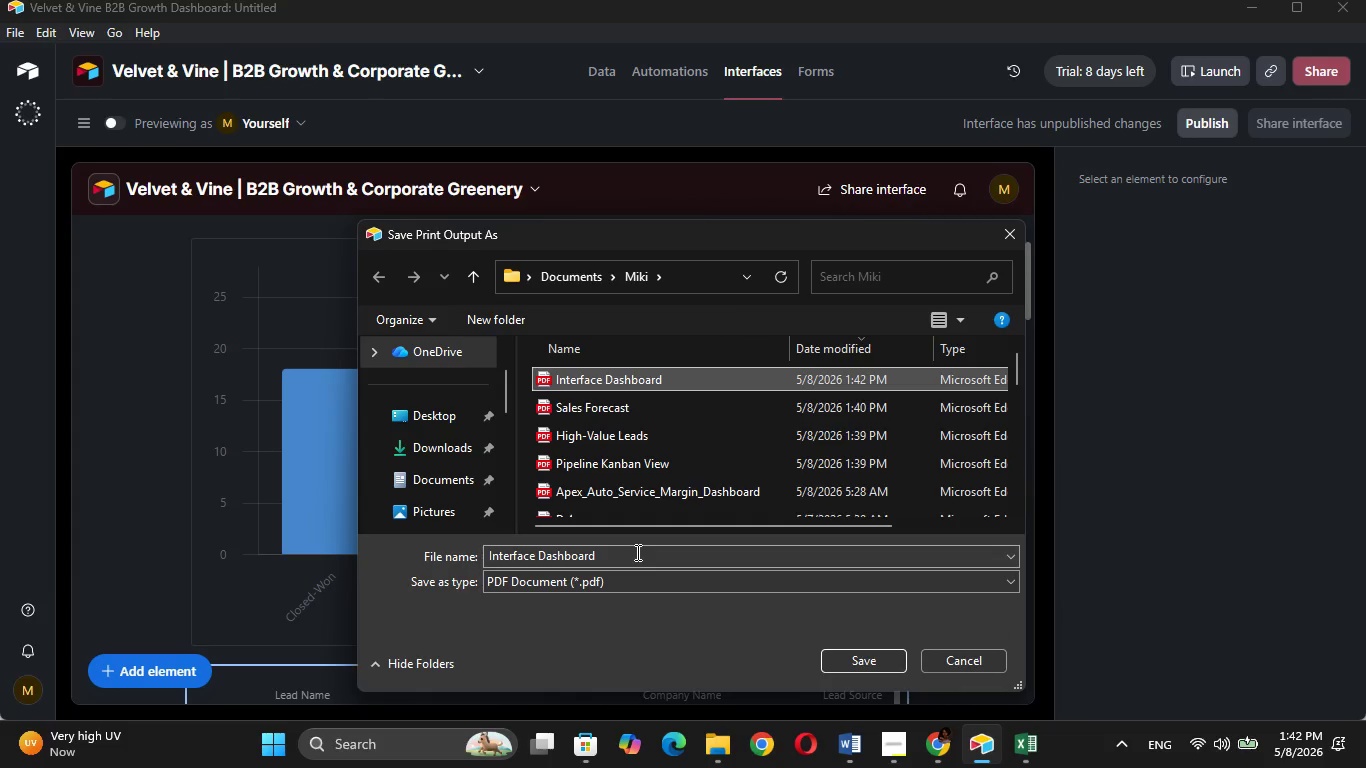 
left_click([636, 552])
 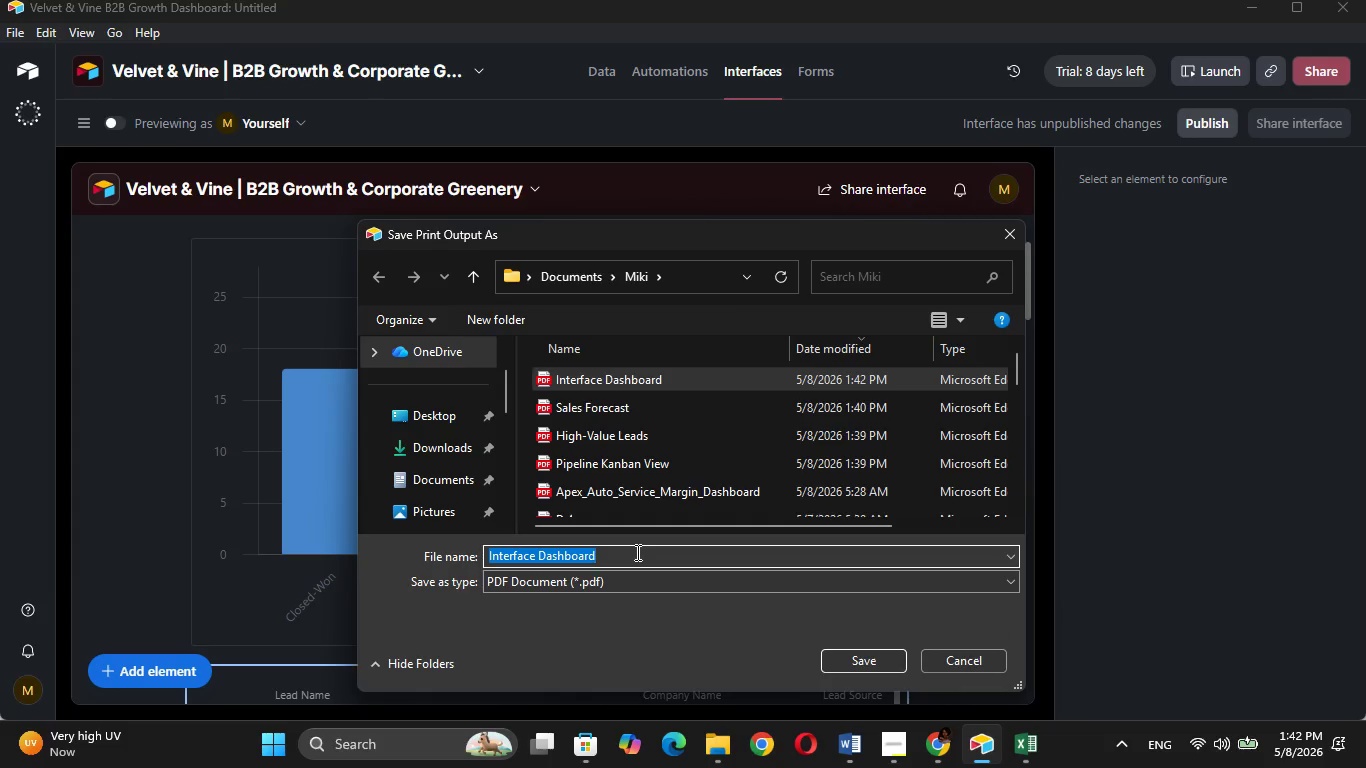 
left_click([636, 552])
 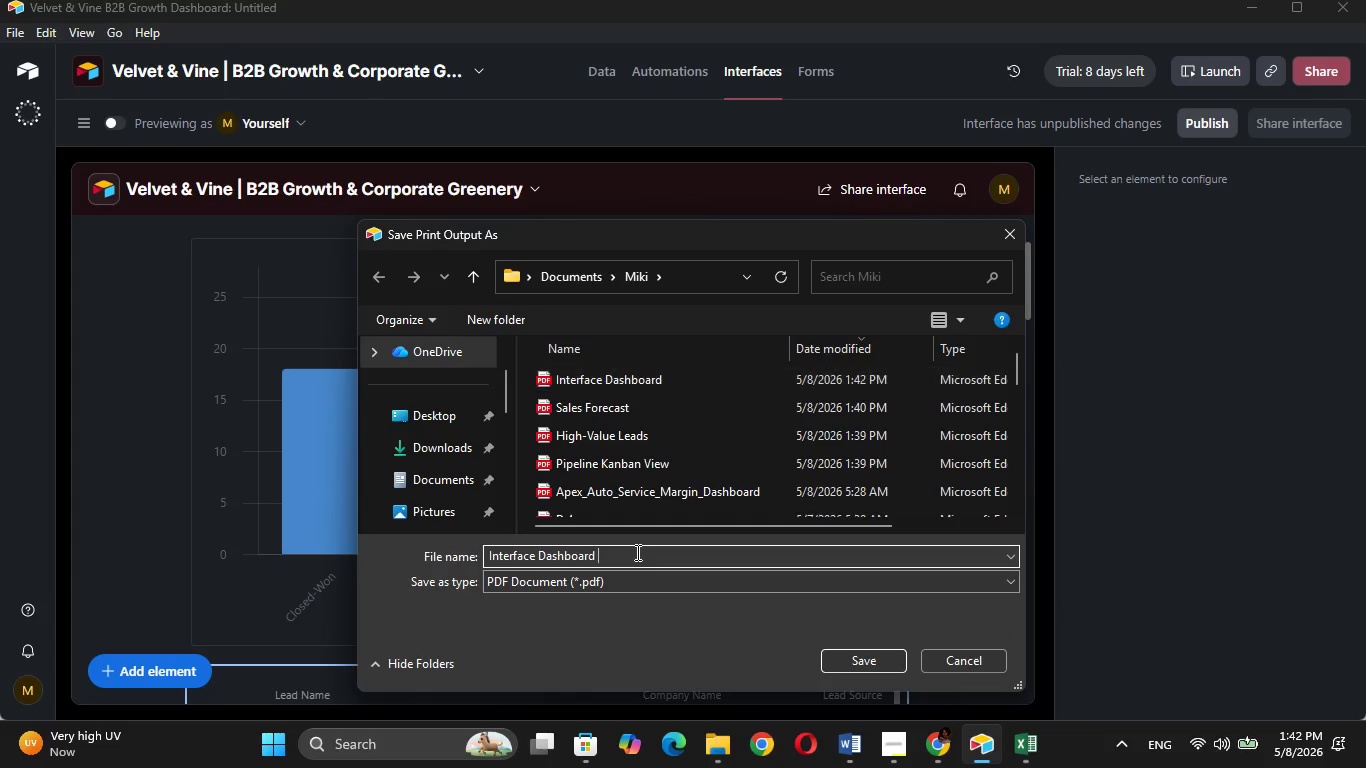 
key(Space)
 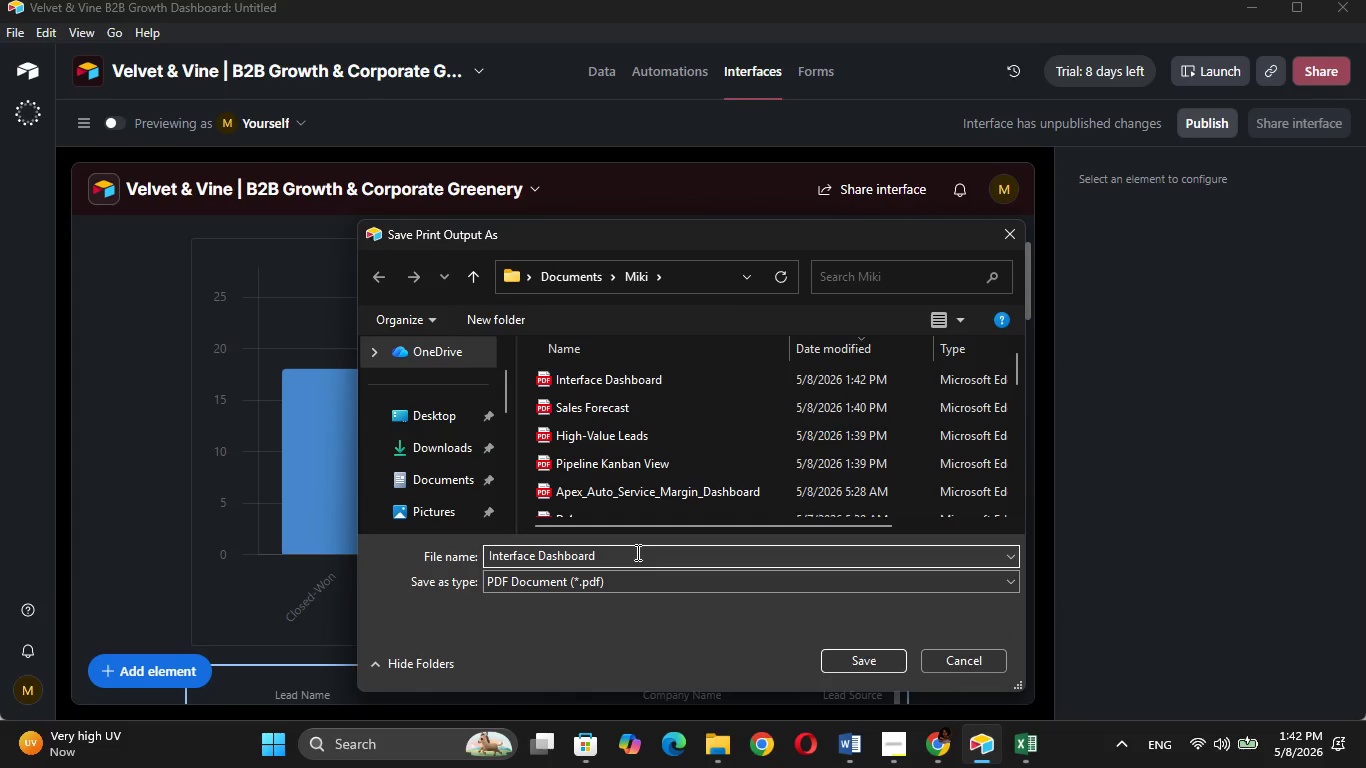 
key(2)
 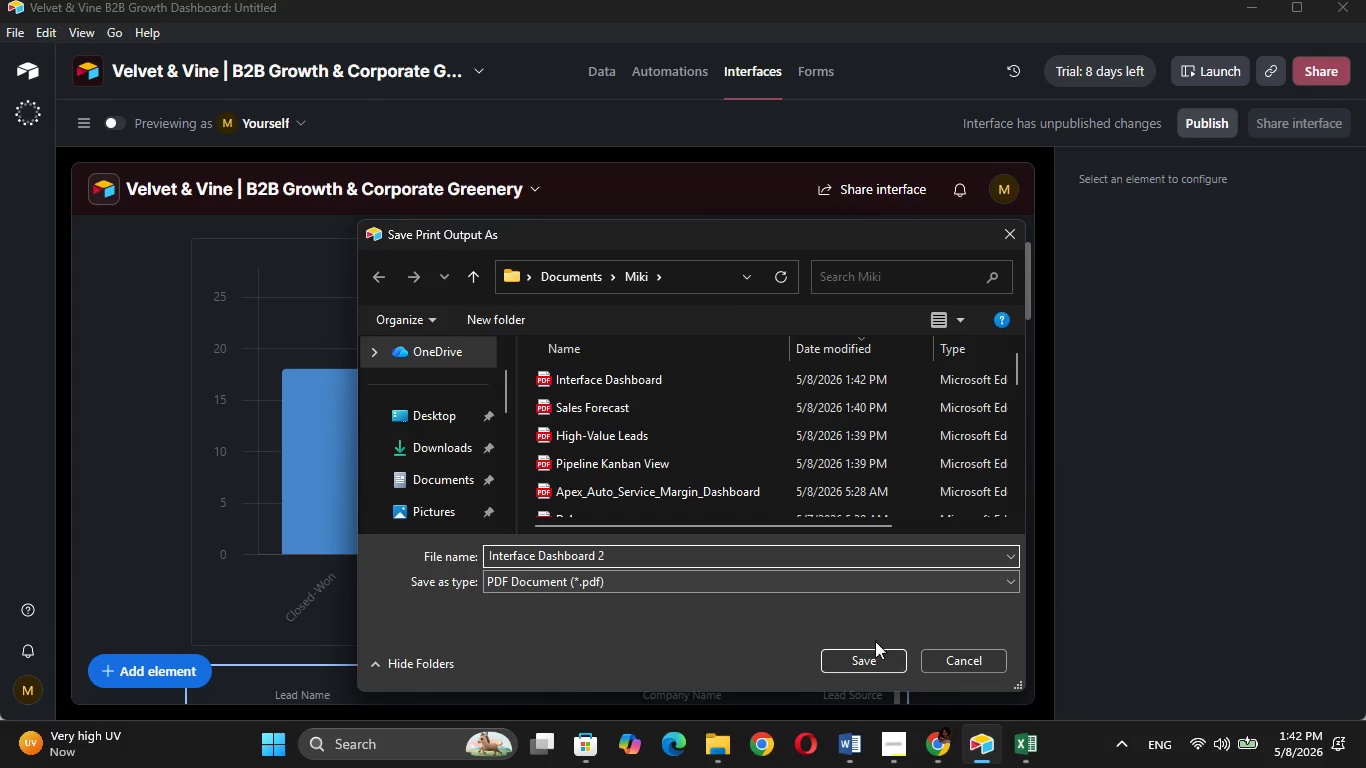 
left_click([893, 662])
 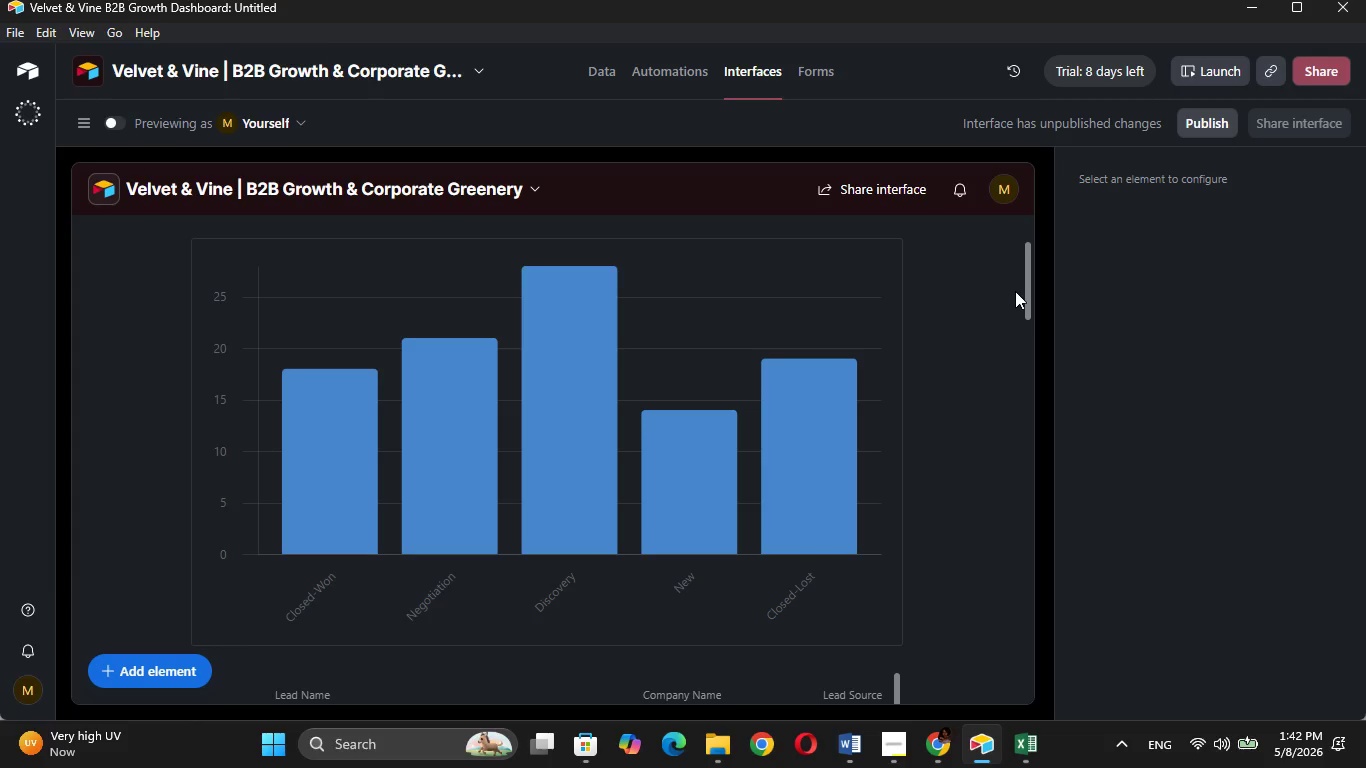 
left_click_drag(start_coordinate=[1025, 282], to_coordinate=[1036, 359])
 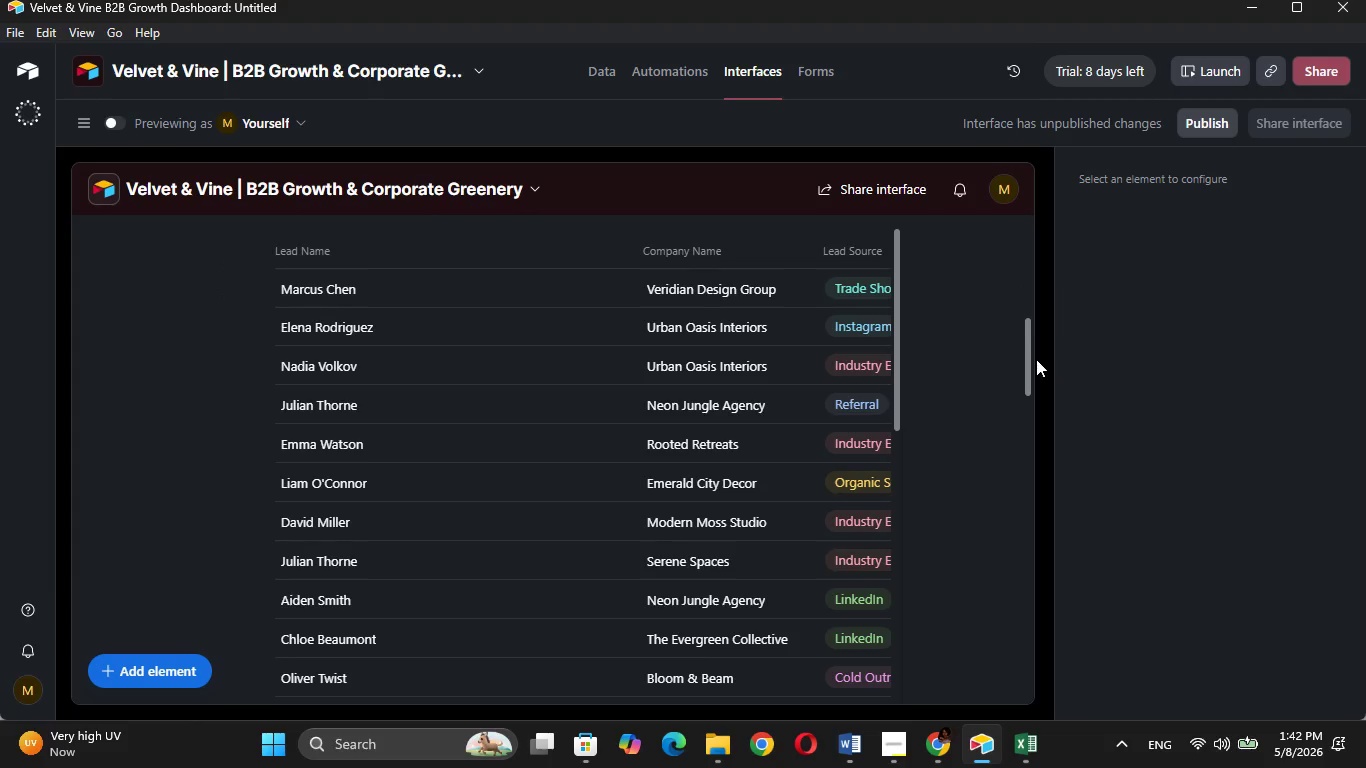 
key(Control+P)
 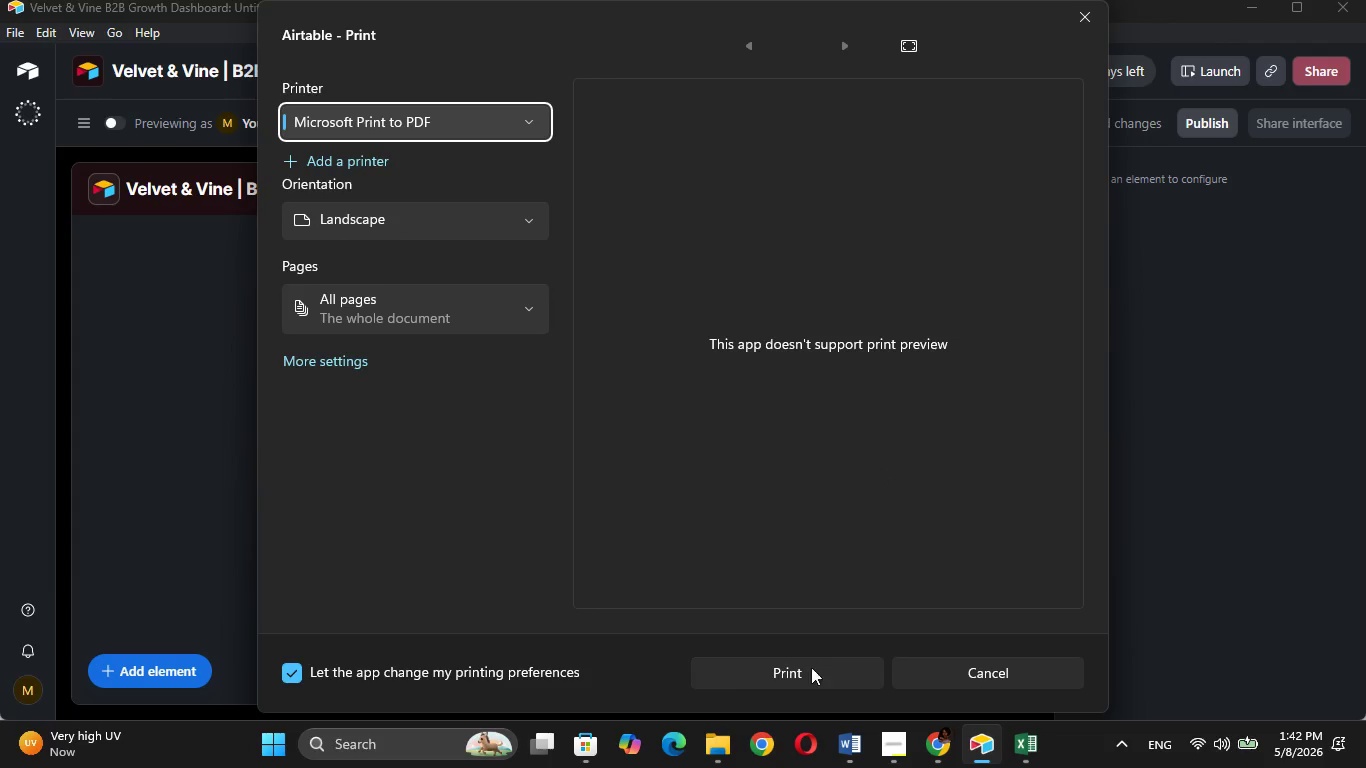 
left_click([810, 683])
 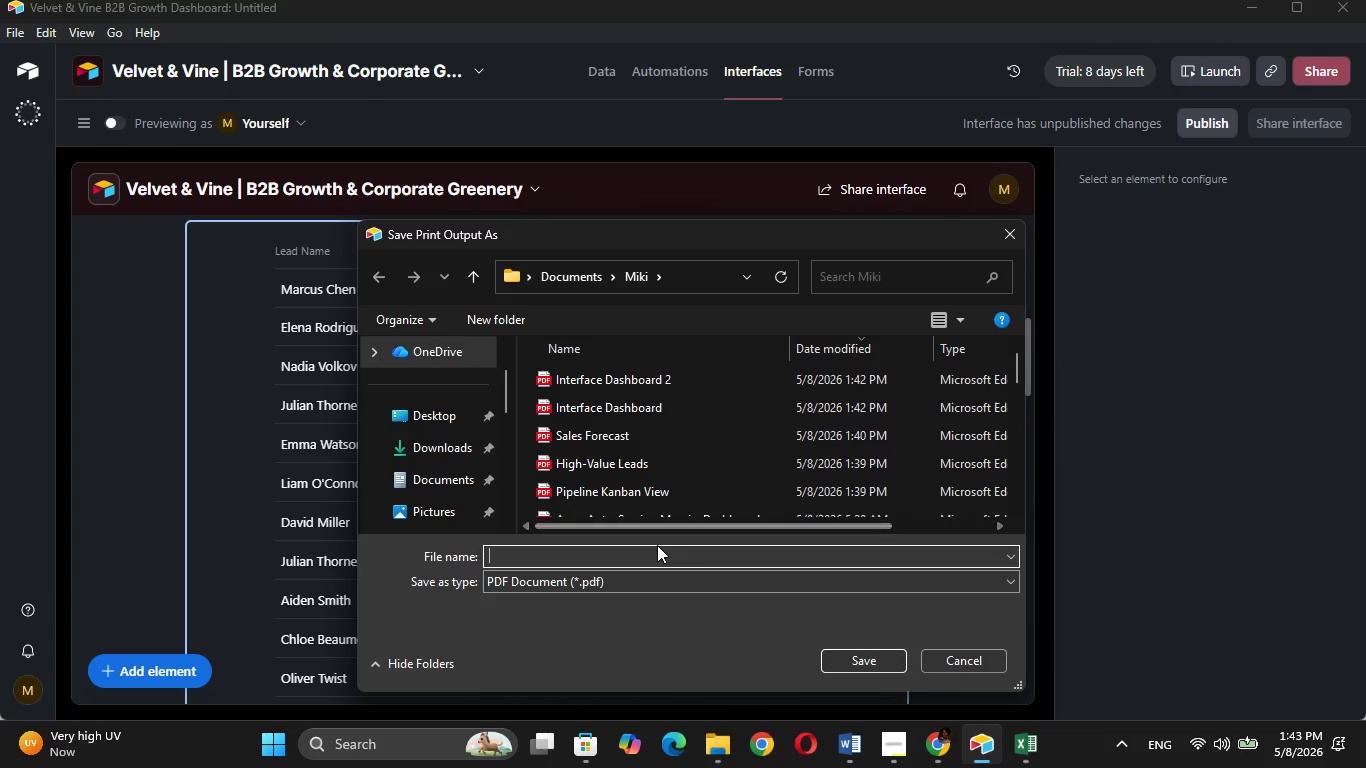 
left_click([646, 388])
 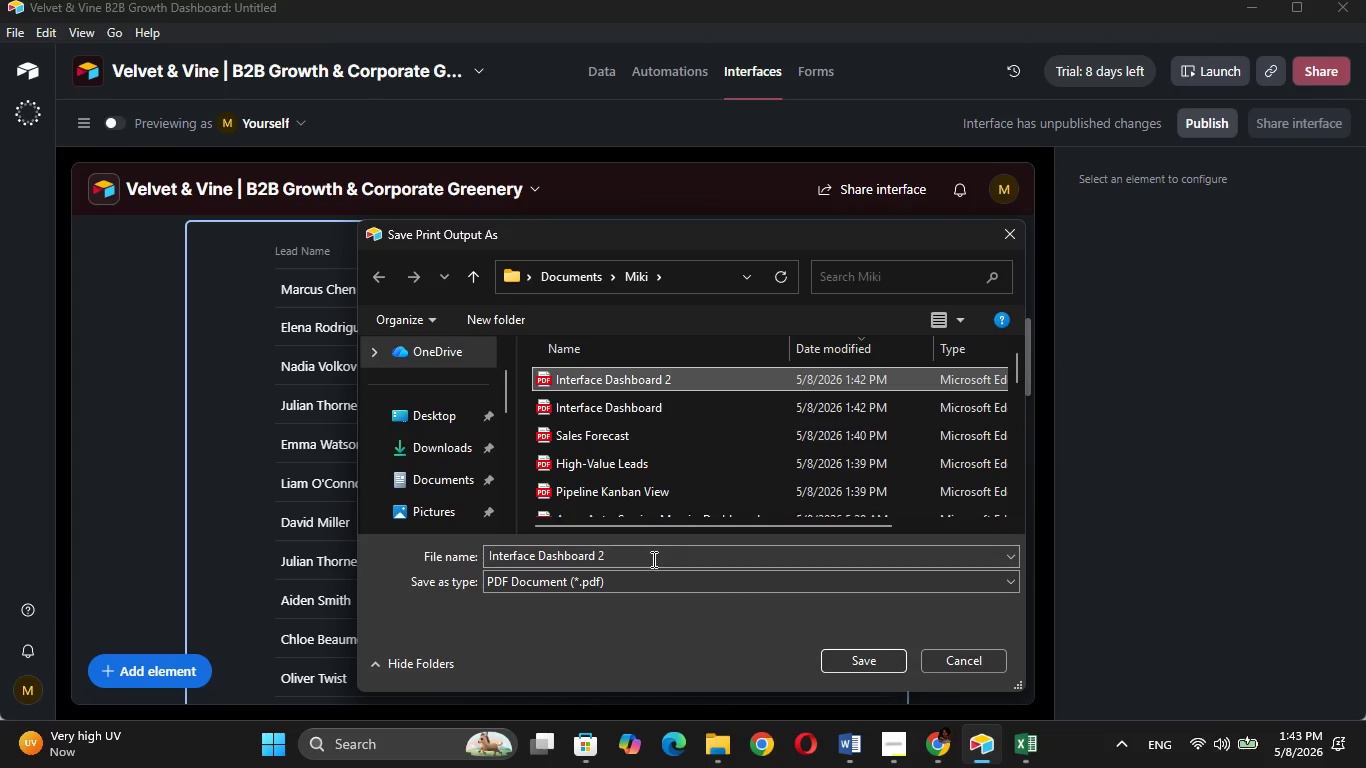 
left_click([652, 559])
 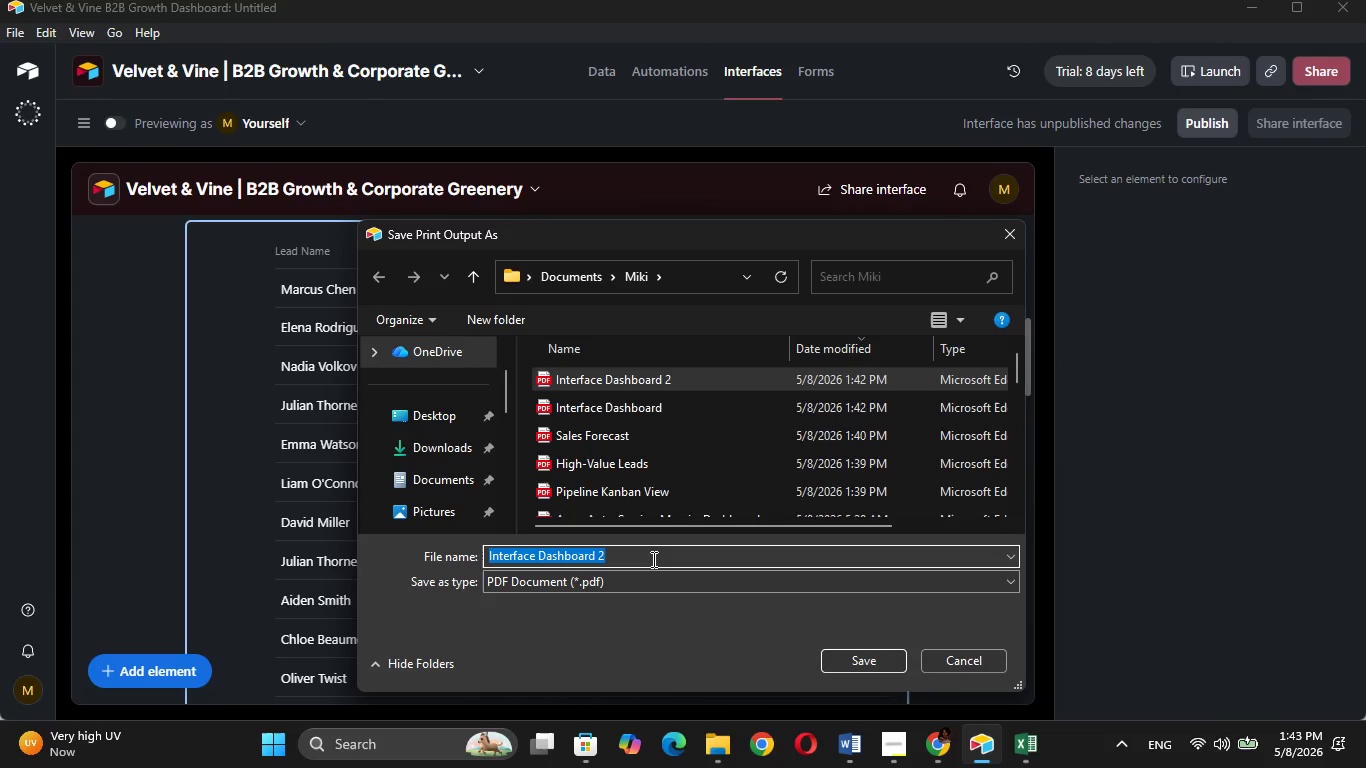 
left_click([652, 559])
 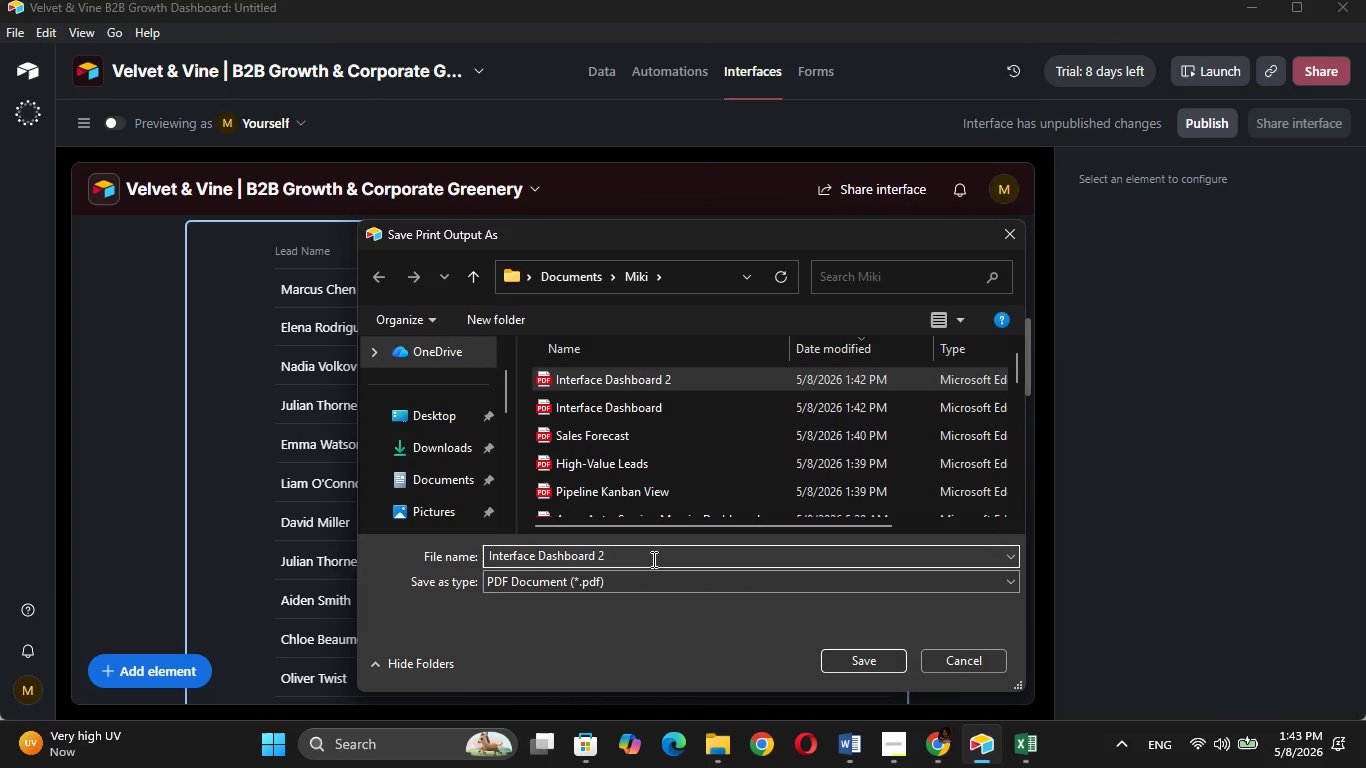 
key(Backspace)
 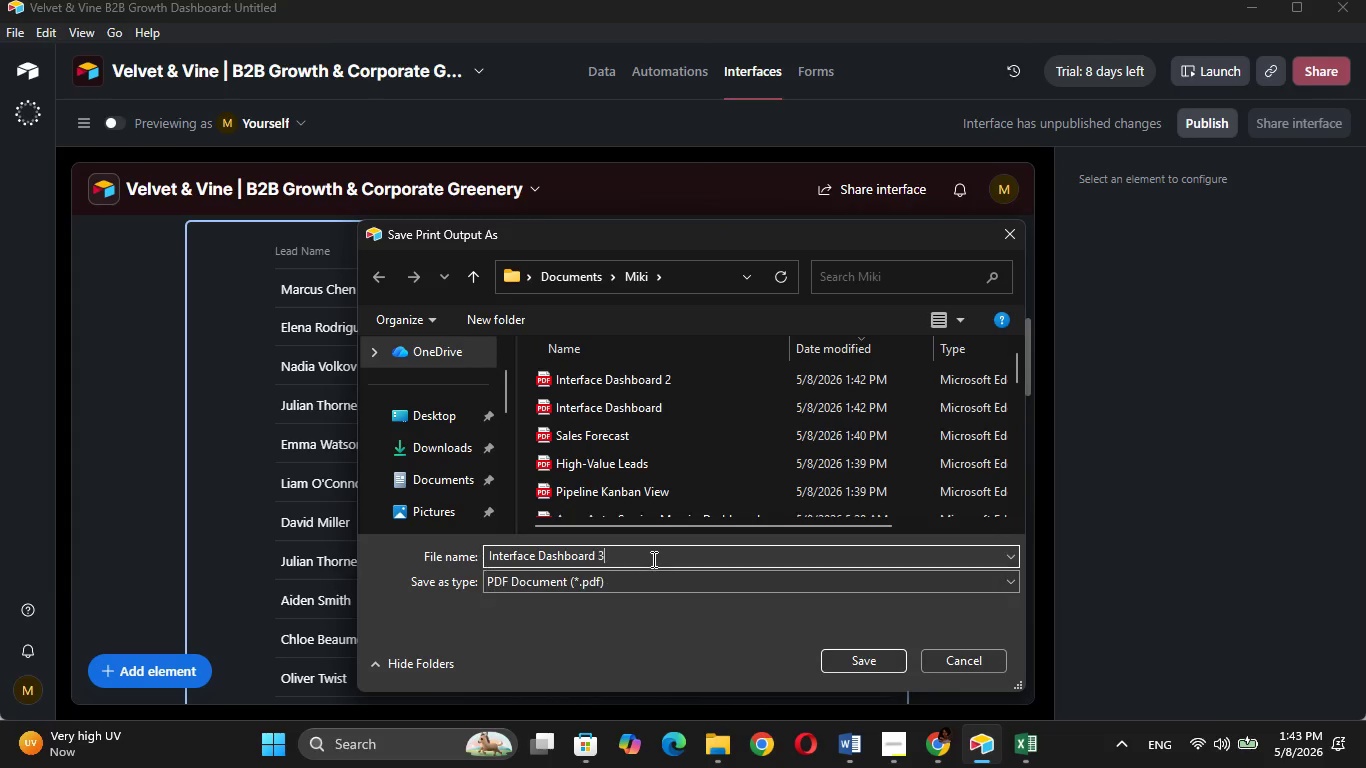 
key(3)
 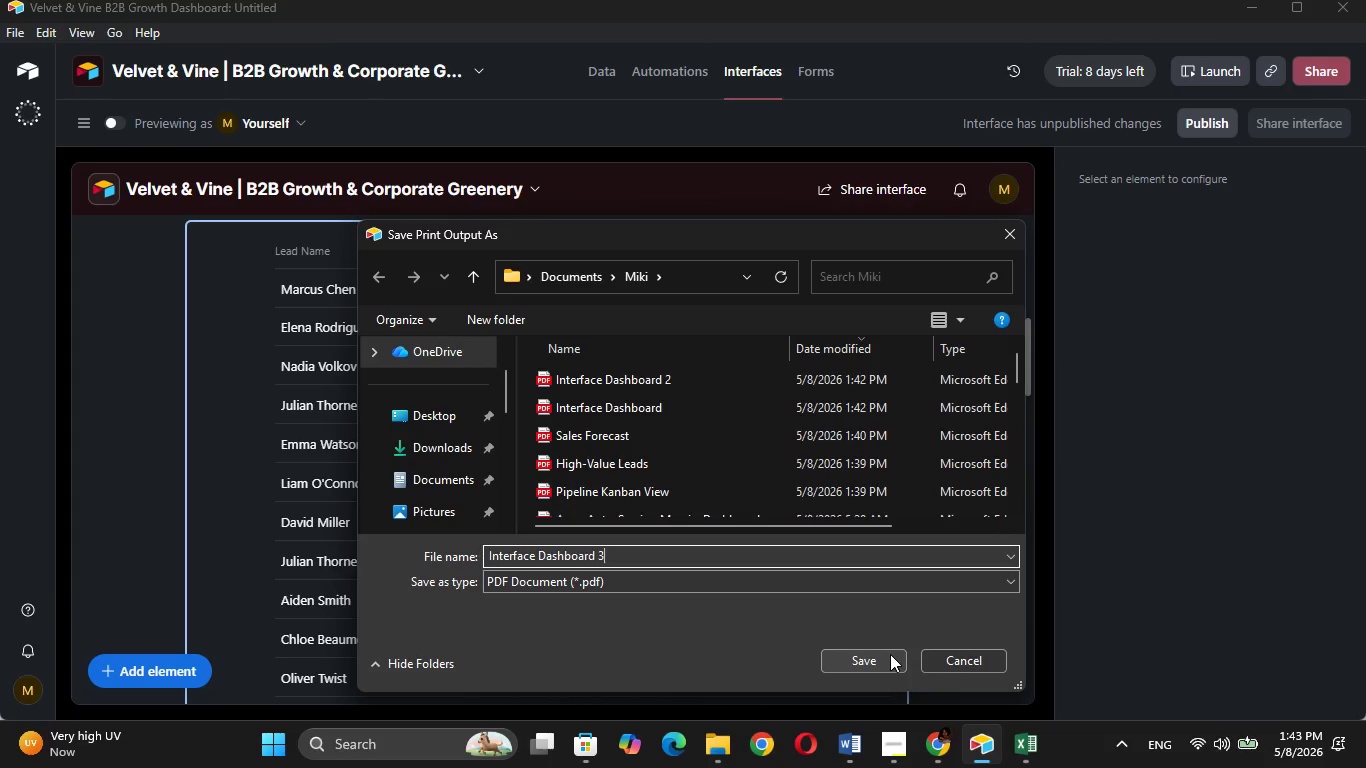 
left_click([891, 654])
 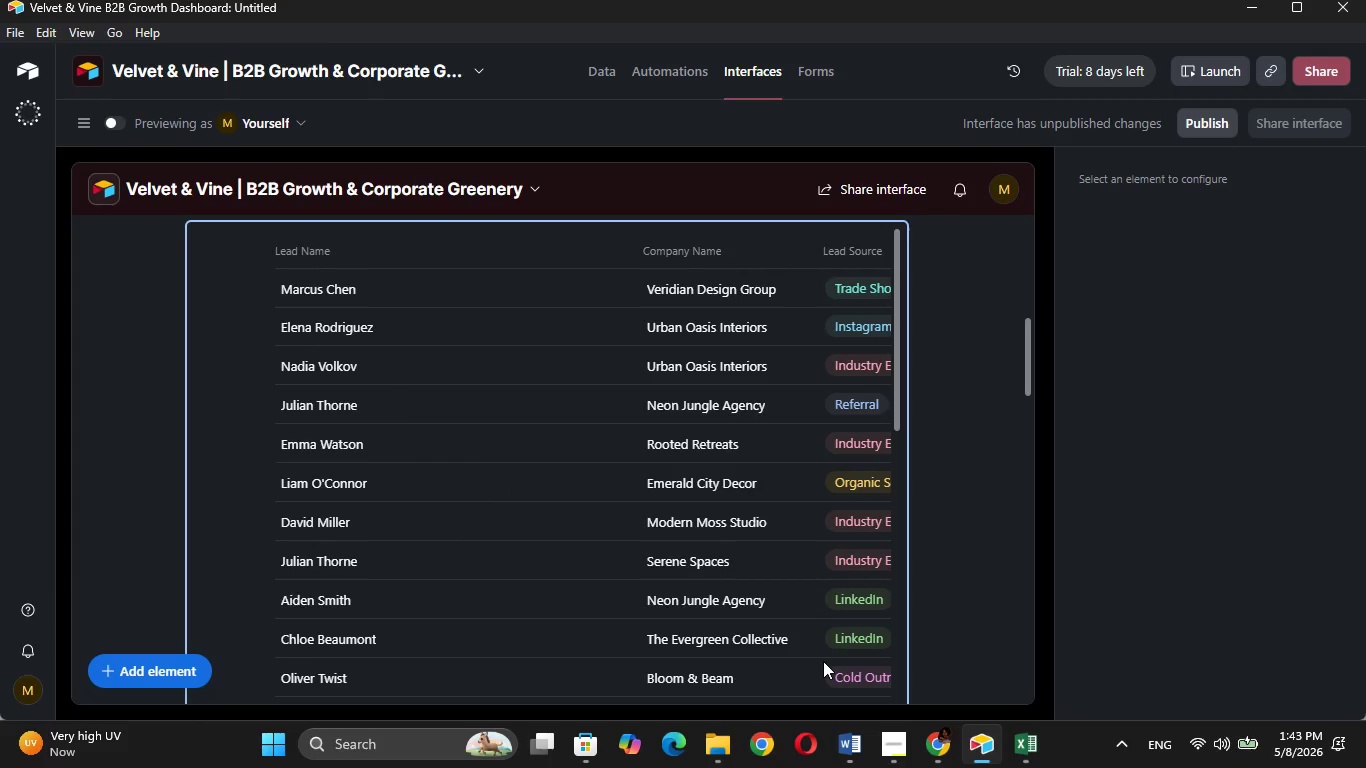 
wait(9.16)
 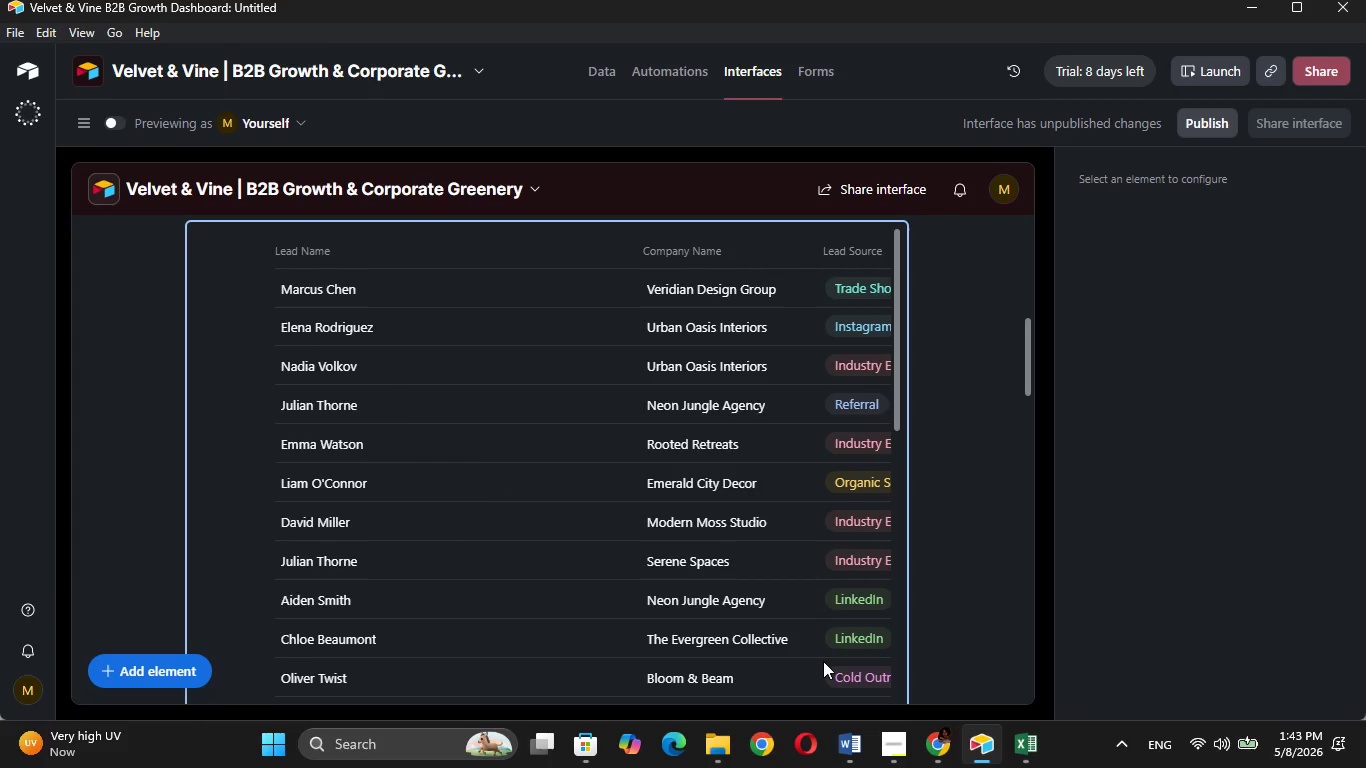 
left_click([1146, 397])
 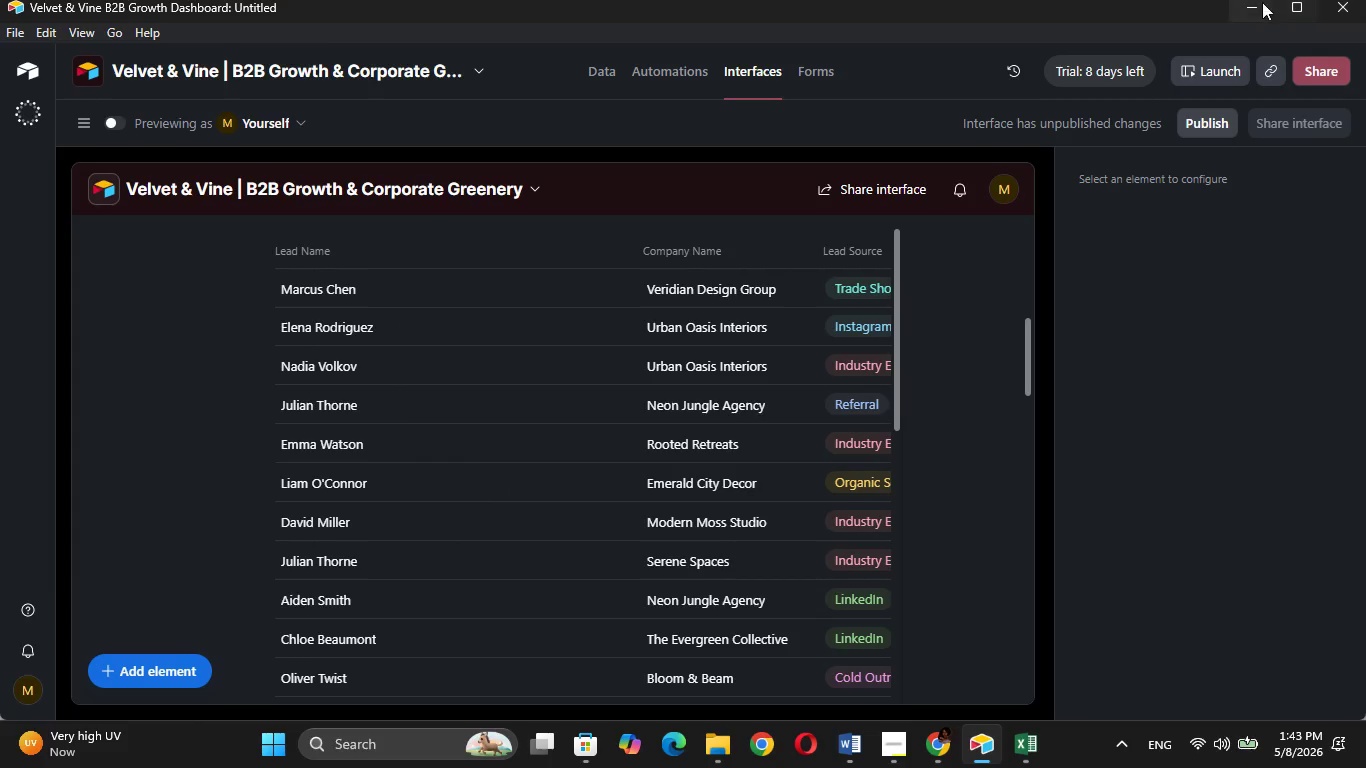 
left_click([1260, 0])